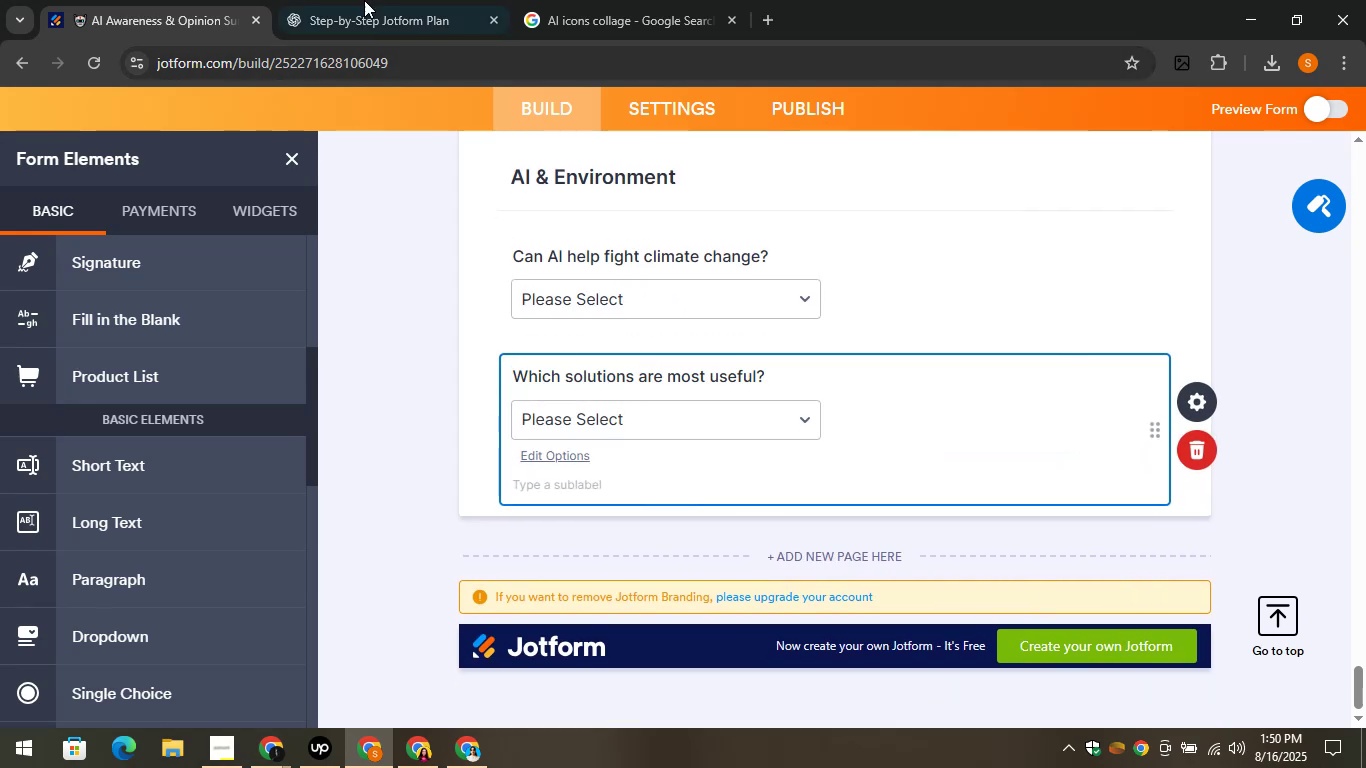 
left_click([356, 0])
 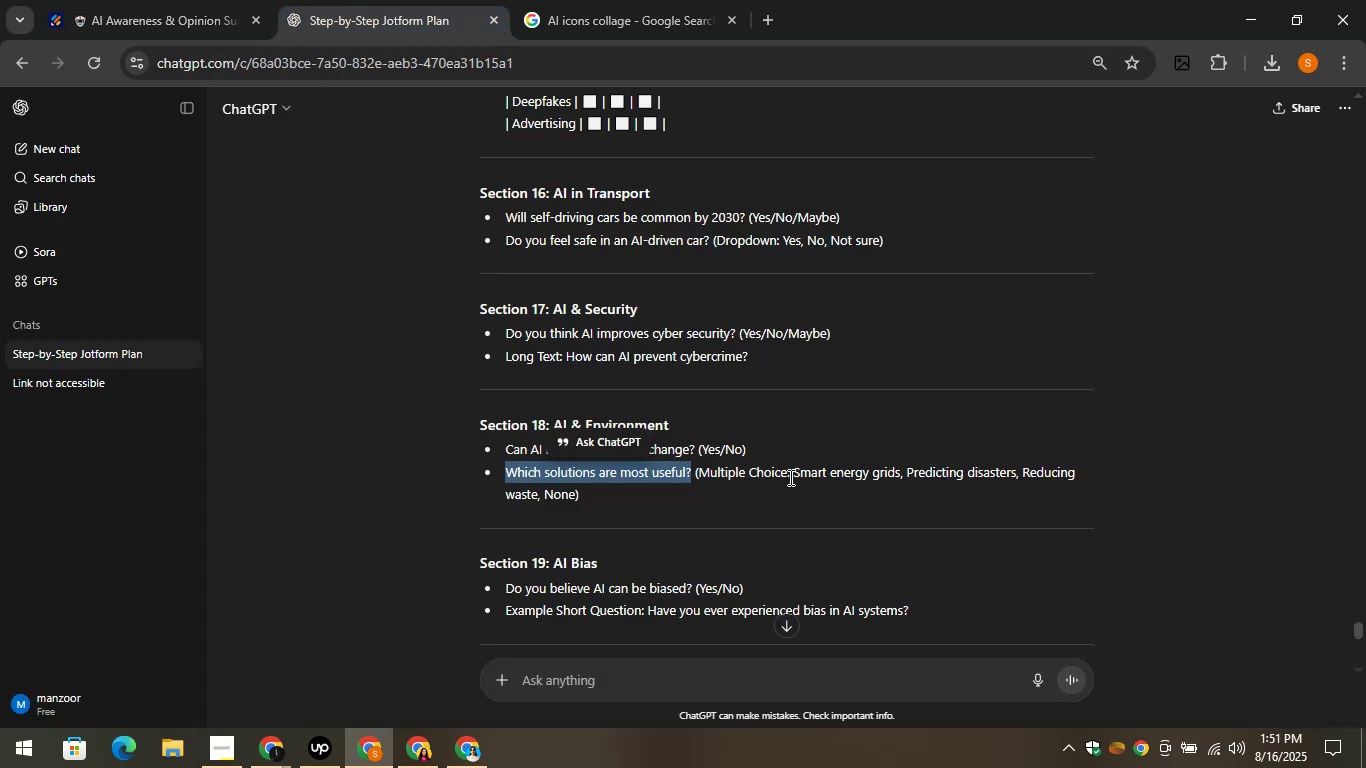 
left_click_drag(start_coordinate=[789, 476], to_coordinate=[900, 477])
 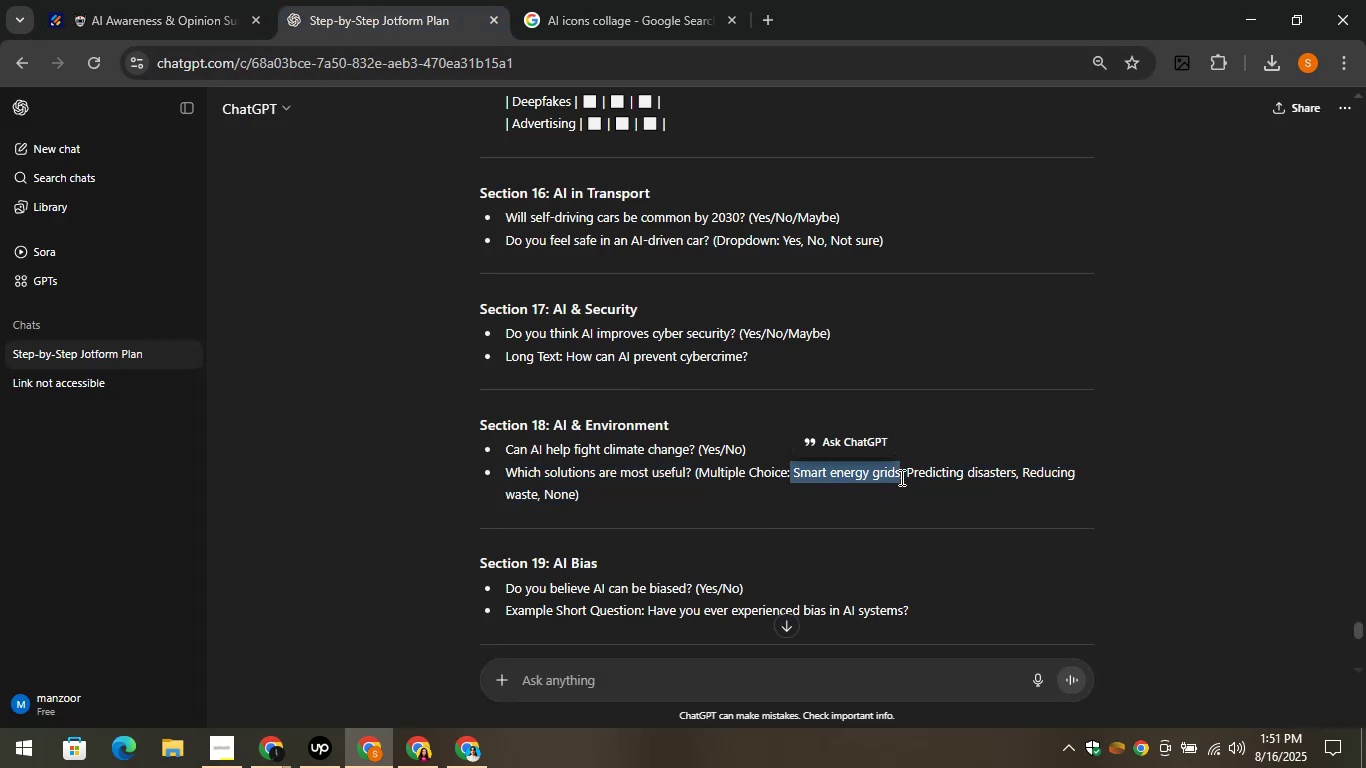 
key(Control+C)
 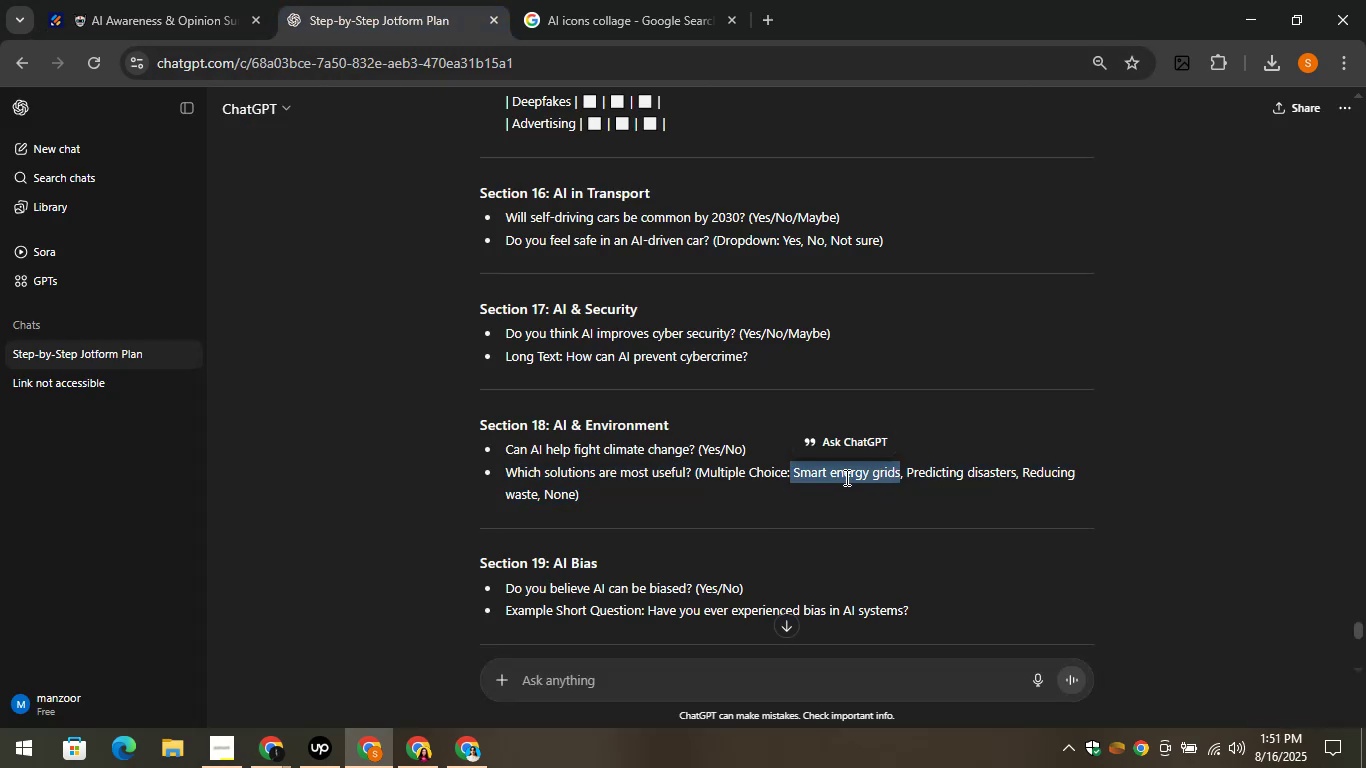 
key(Control+C)
 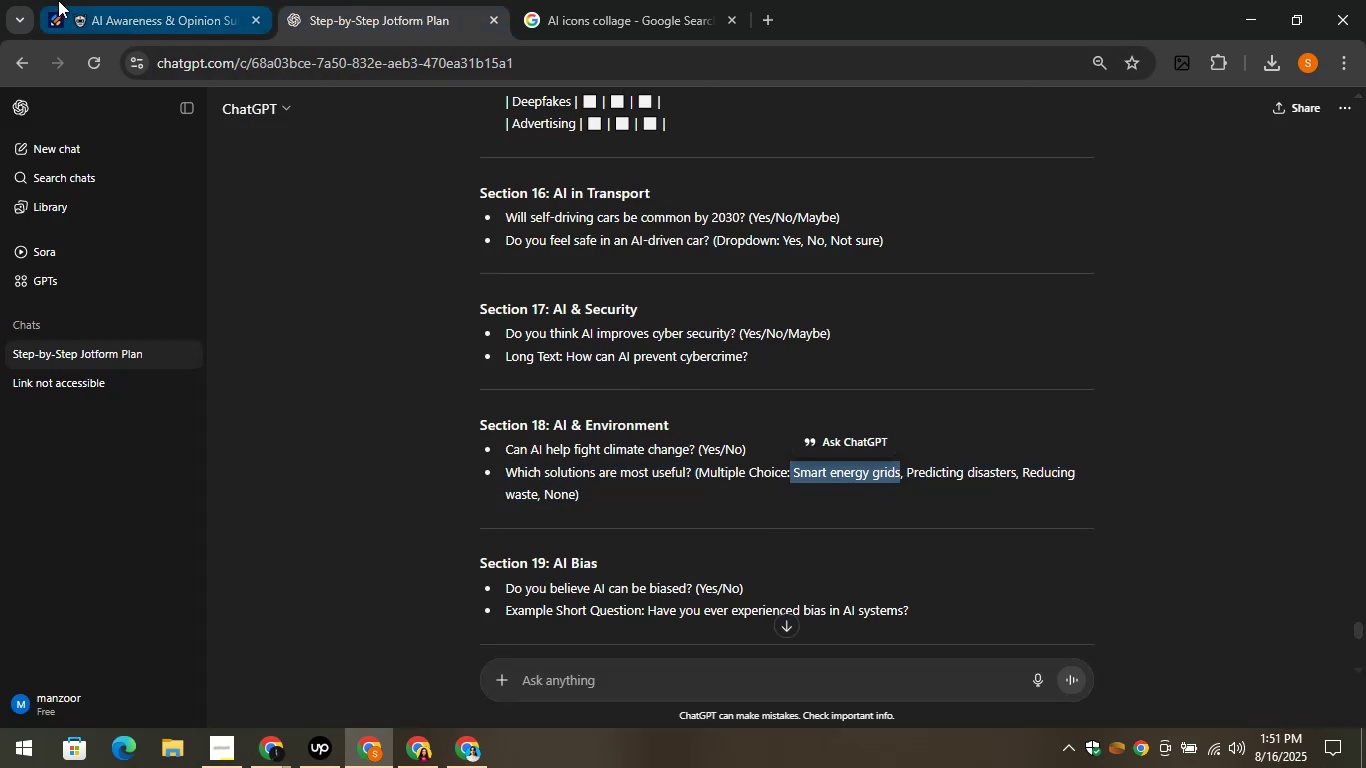 
left_click([58, 0])
 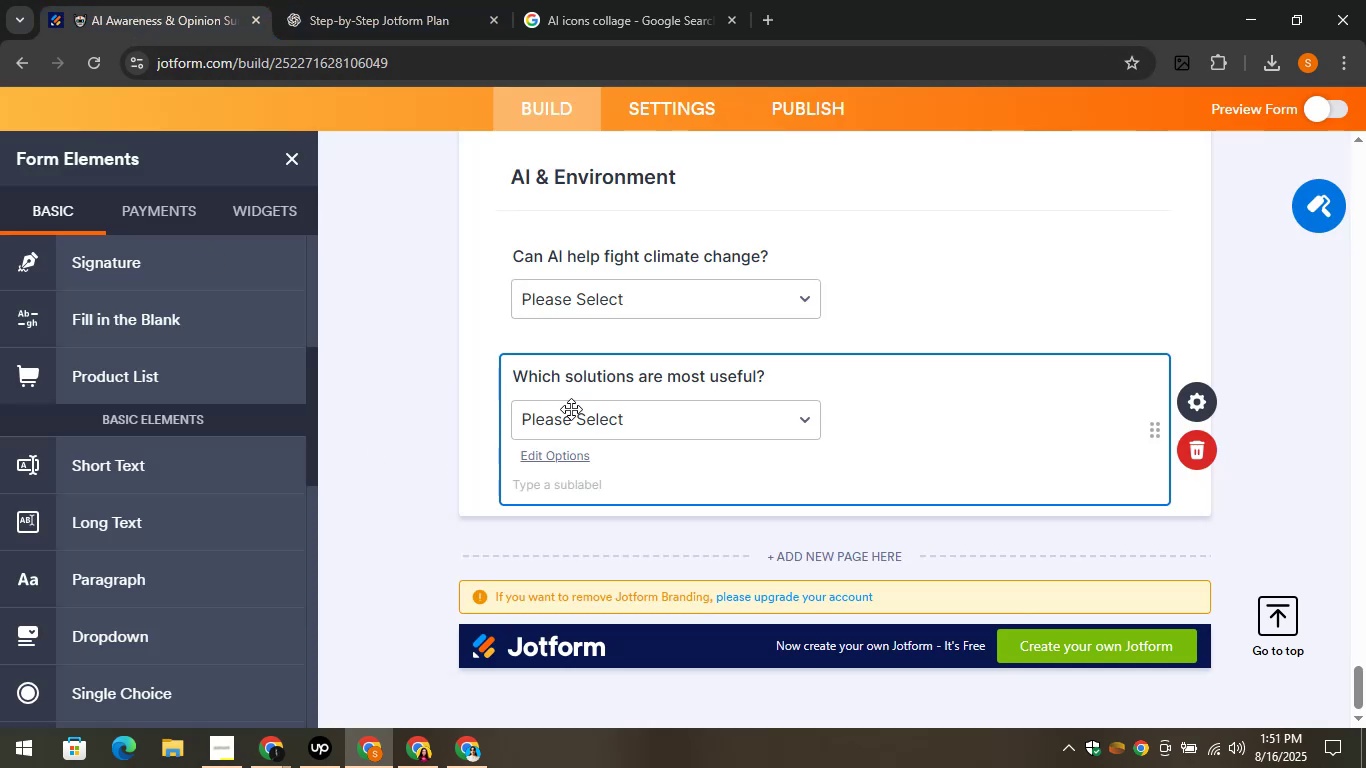 
double_click([568, 409])
 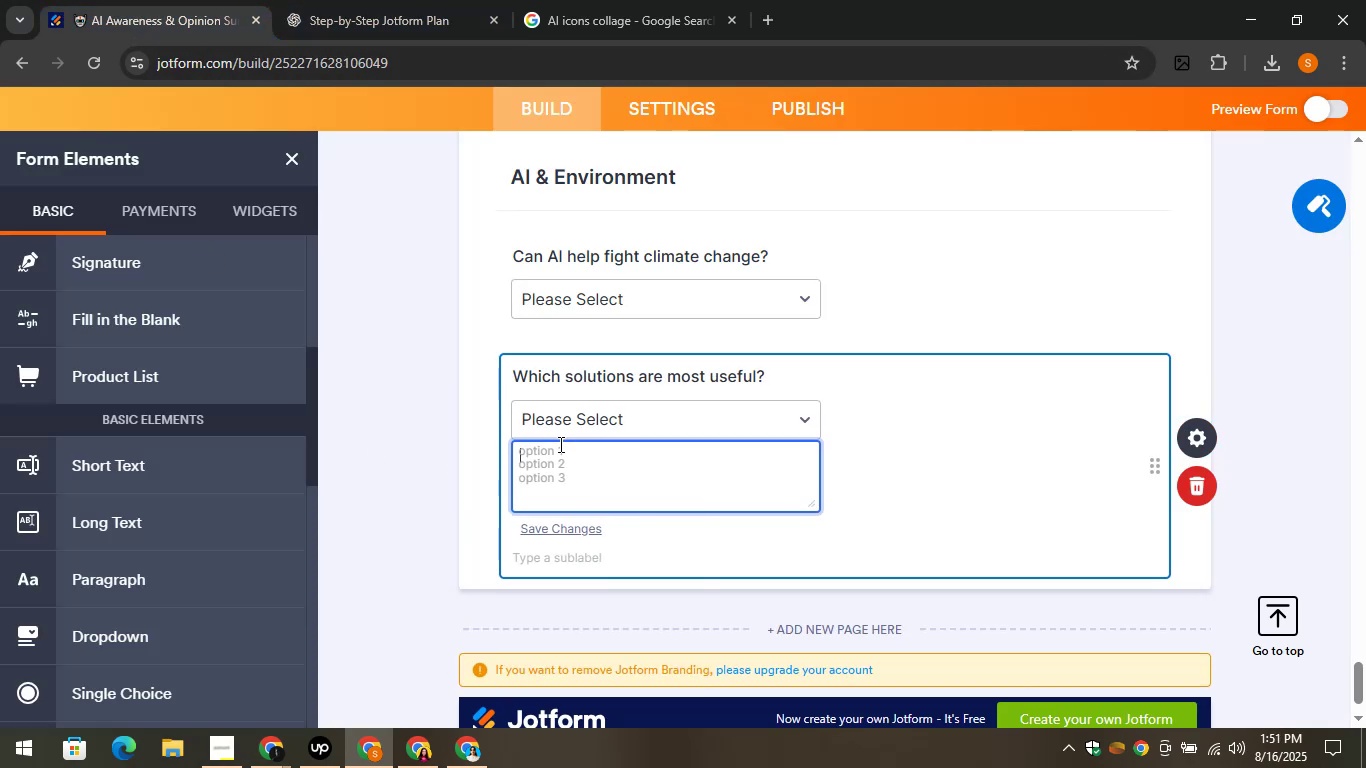 
key(Control+V)
 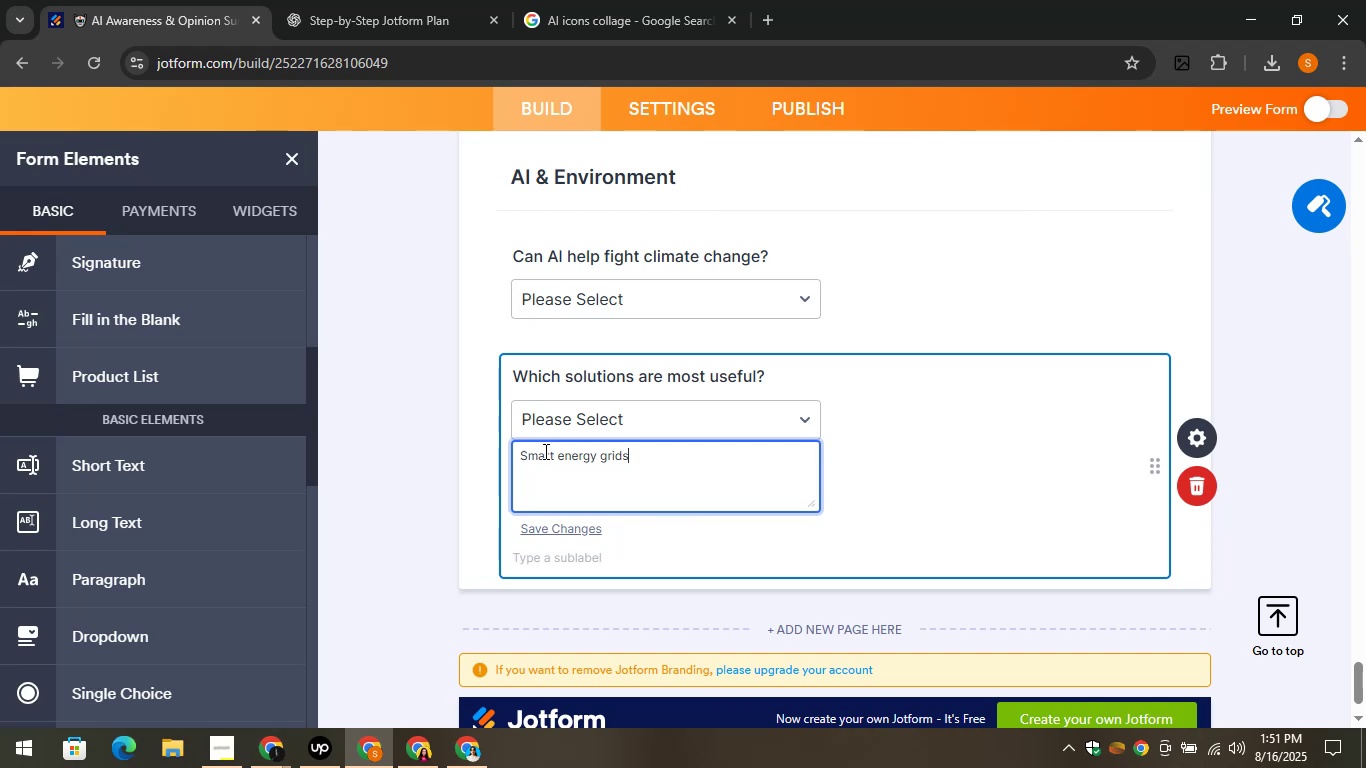 
key(Enter)
 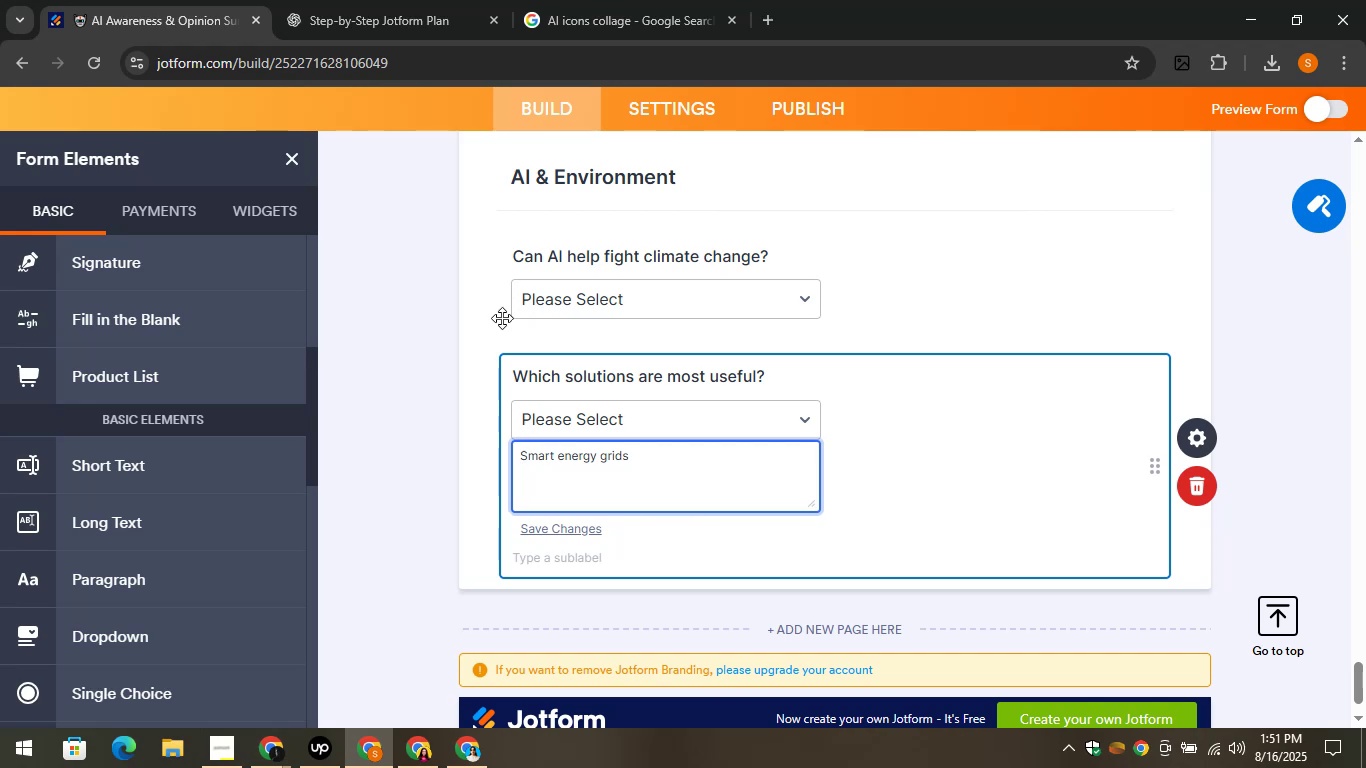 
left_click_drag(start_coordinate=[318, 0], to_coordinate=[324, 0])
 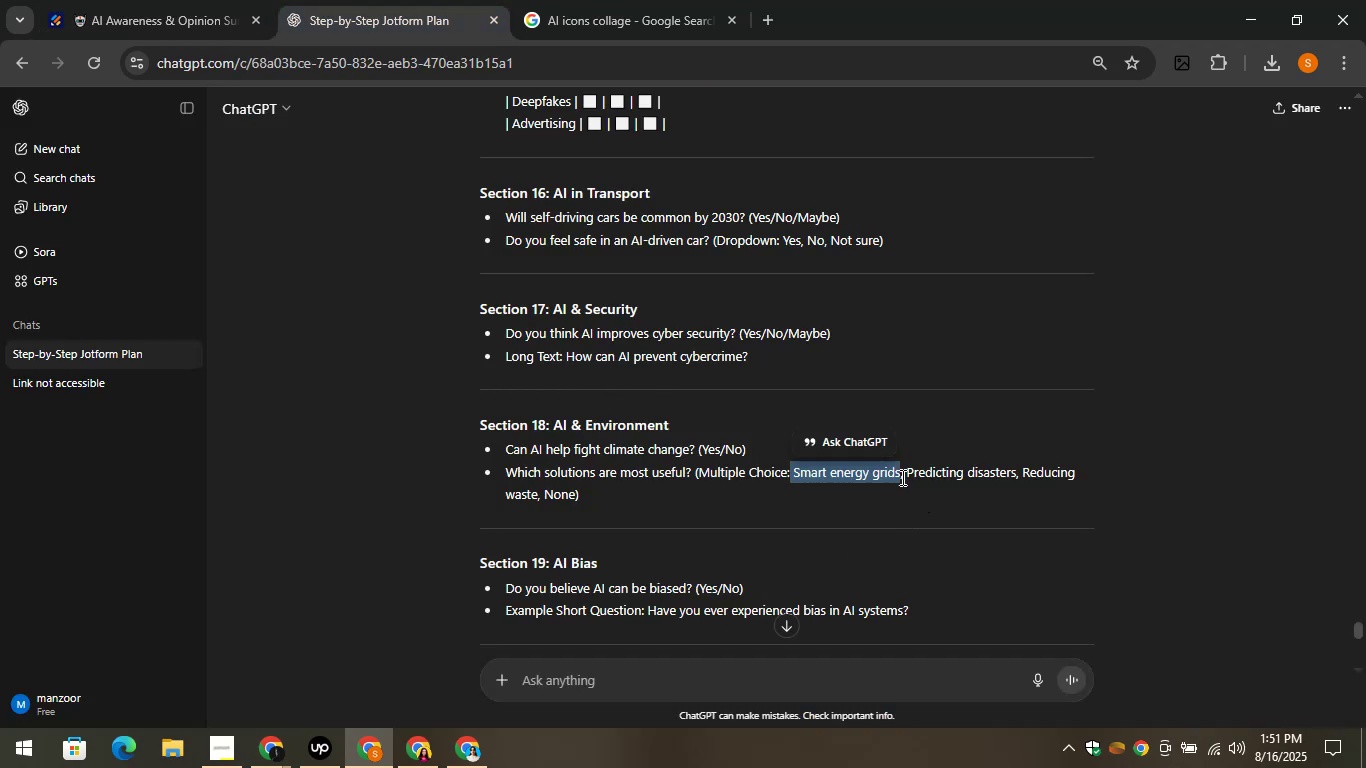 
left_click_drag(start_coordinate=[908, 474], to_coordinate=[1021, 477])
 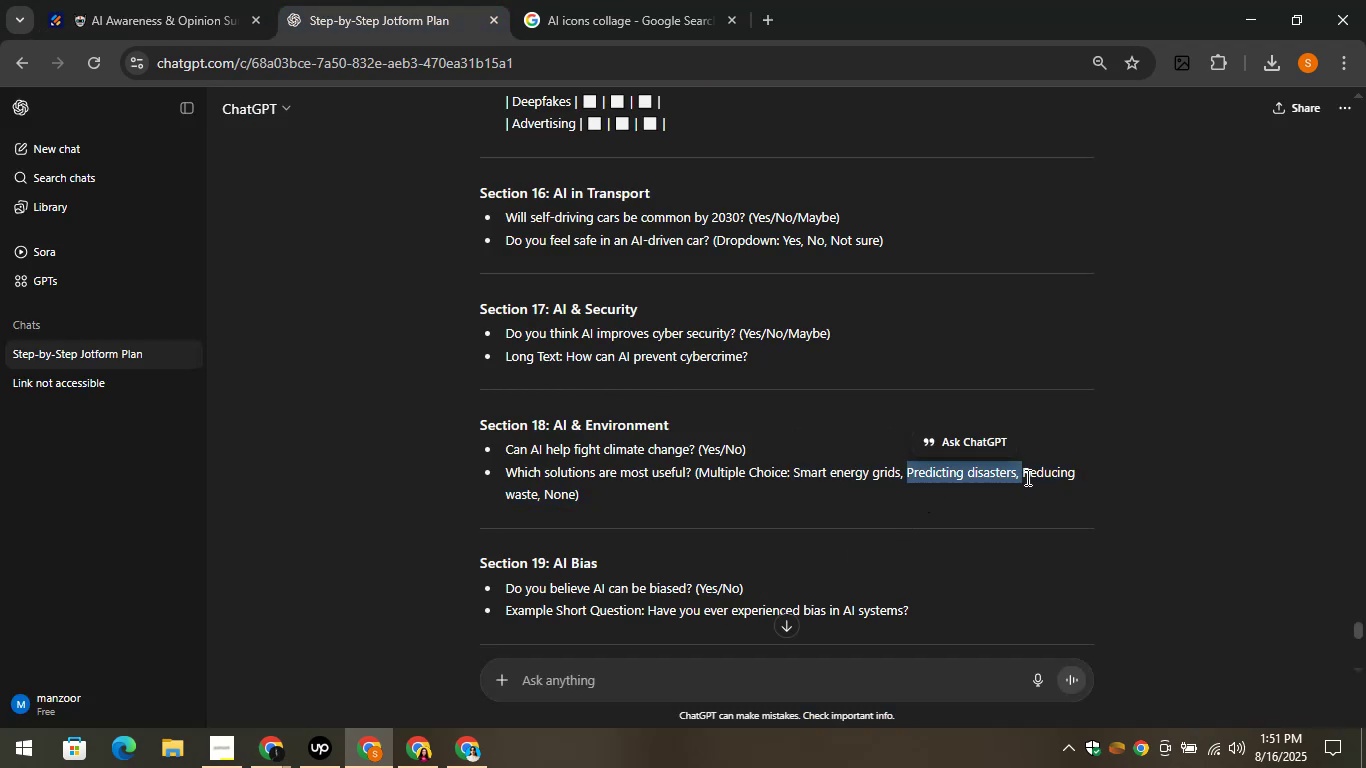 
key(Control+C)
 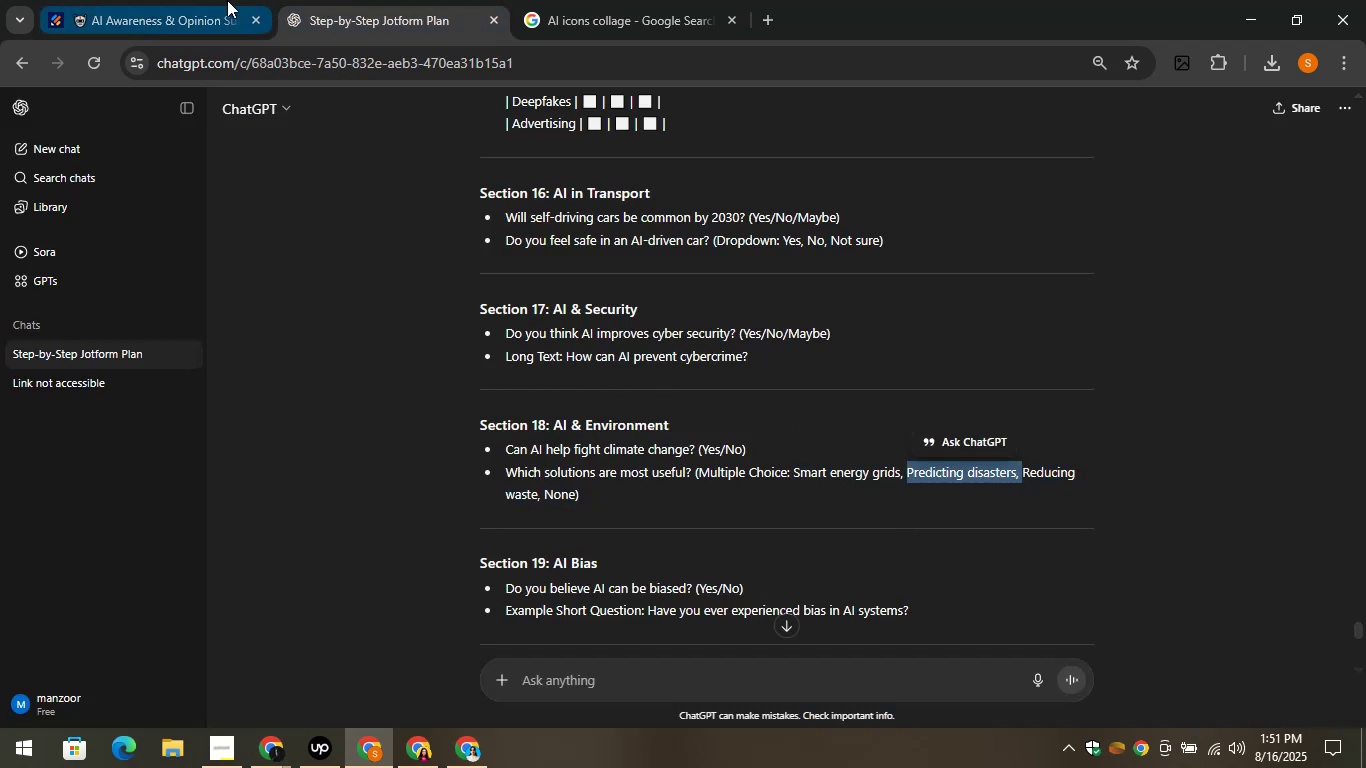 
left_click([222, 0])
 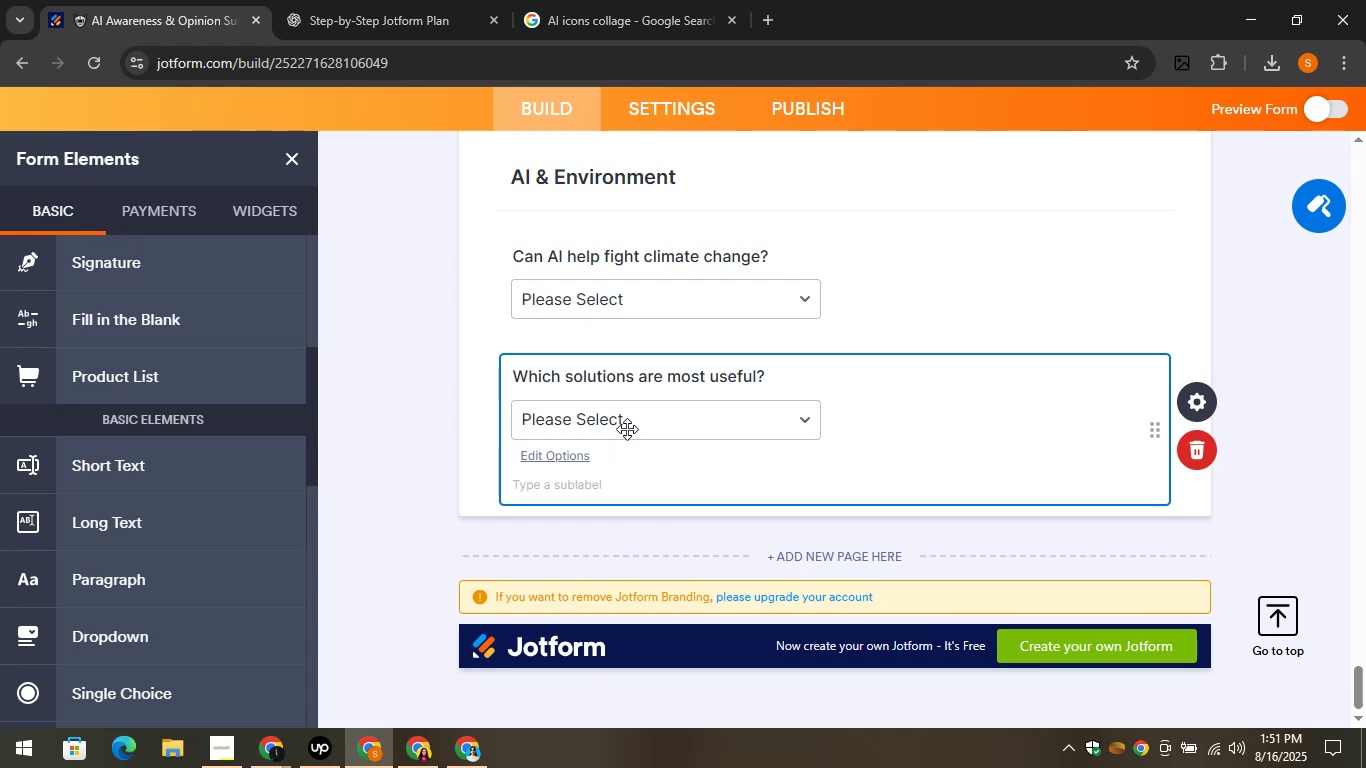 
left_click([622, 421])
 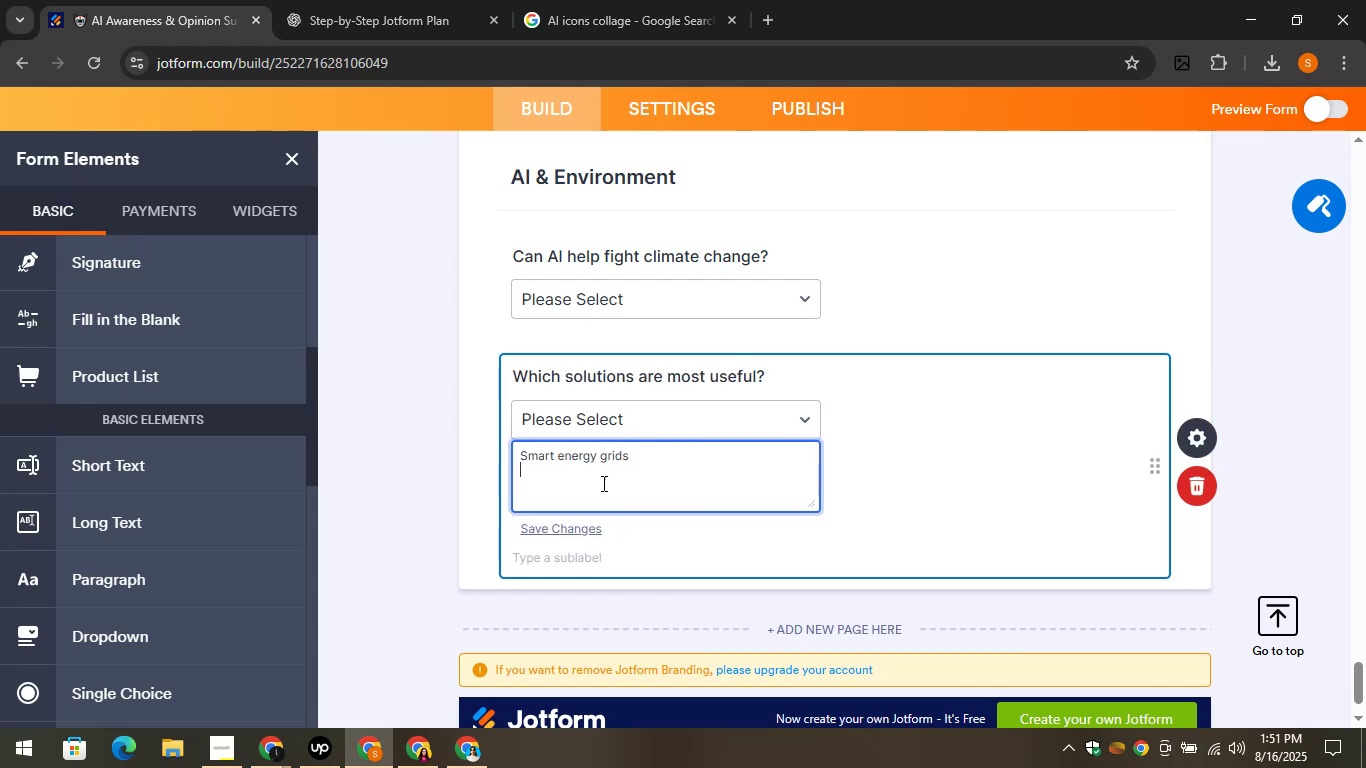 
key(Control+V)
 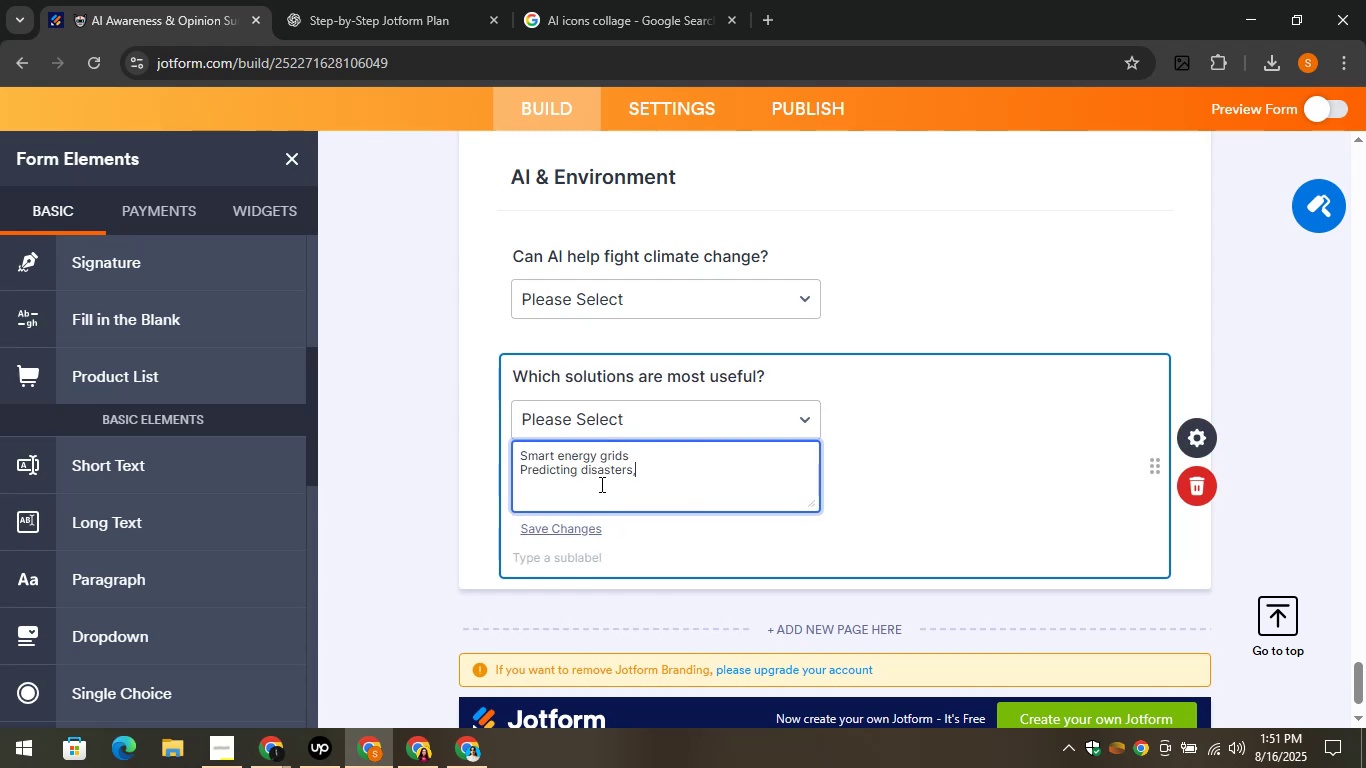 
key(Enter)
 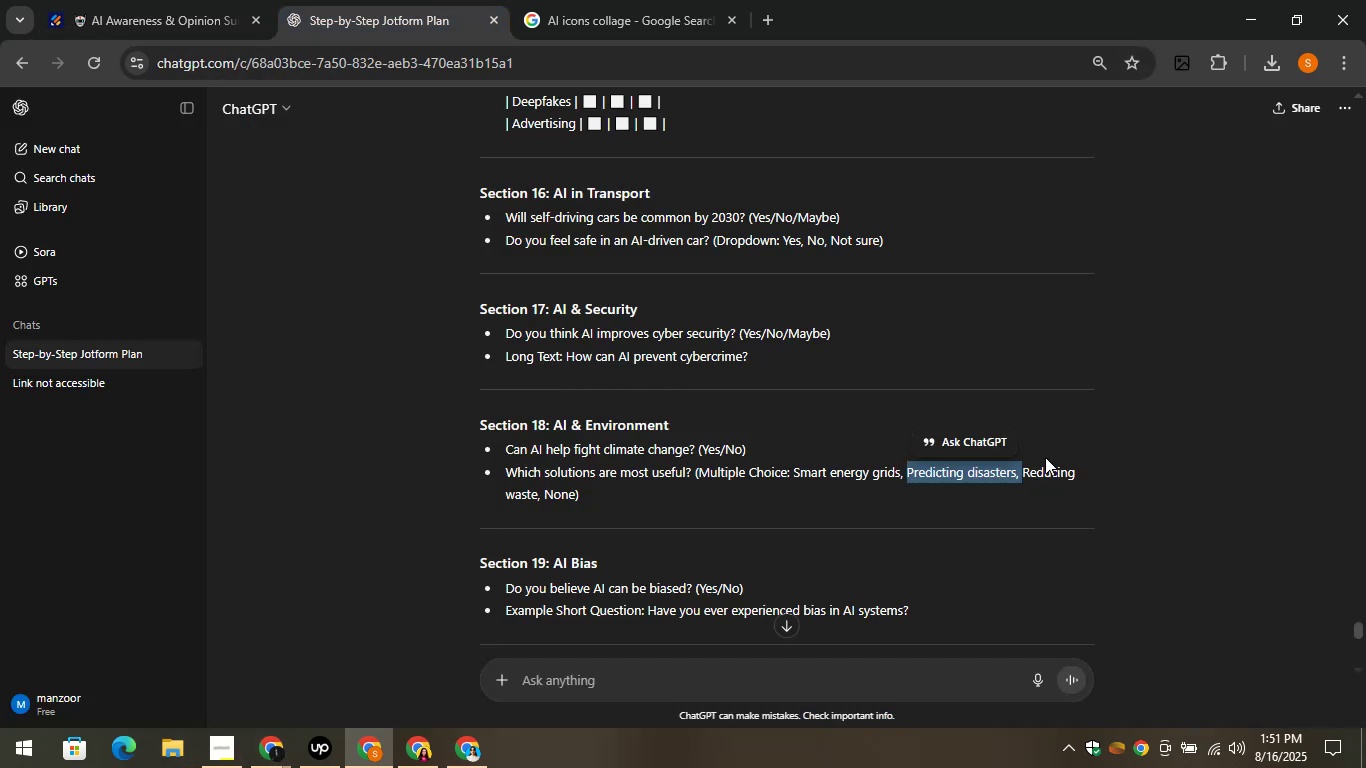 
left_click_drag(start_coordinate=[1024, 472], to_coordinate=[1067, 483])
 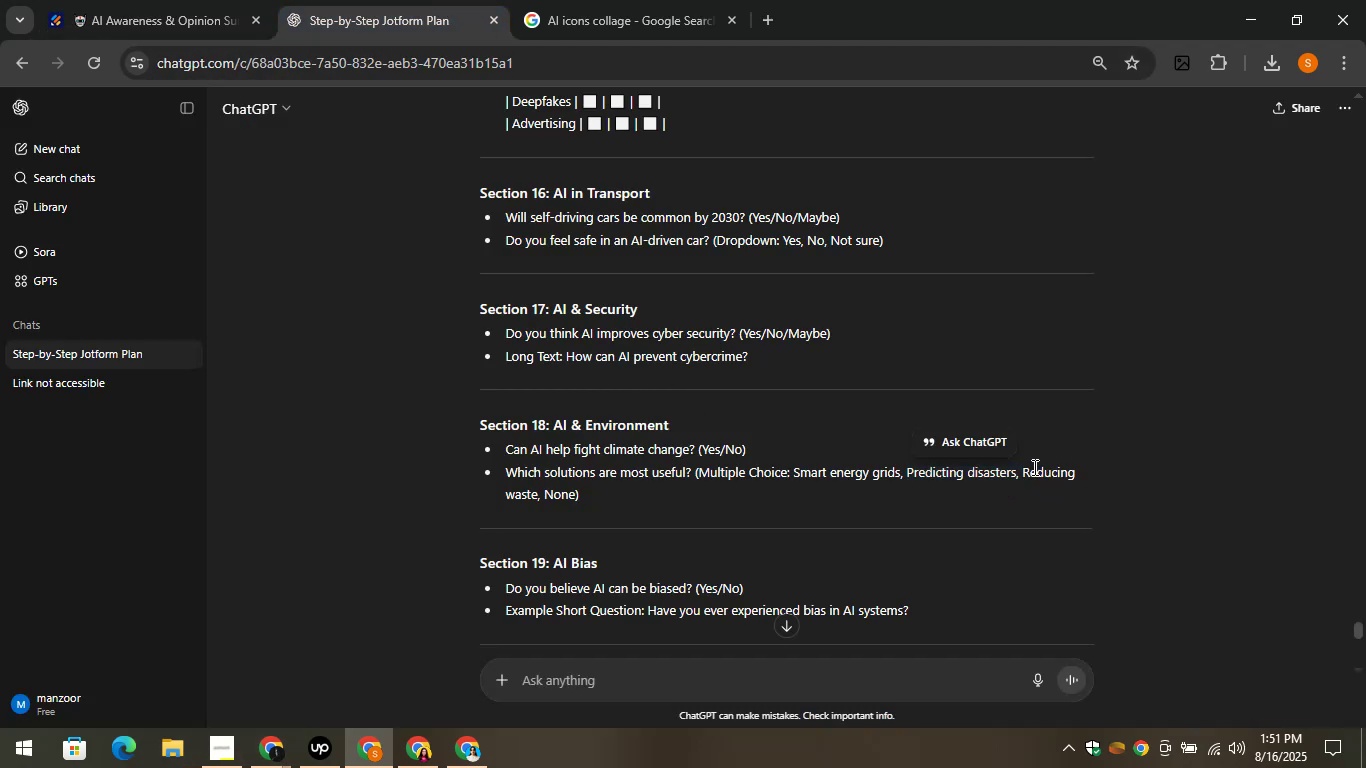 
left_click([1033, 467])
 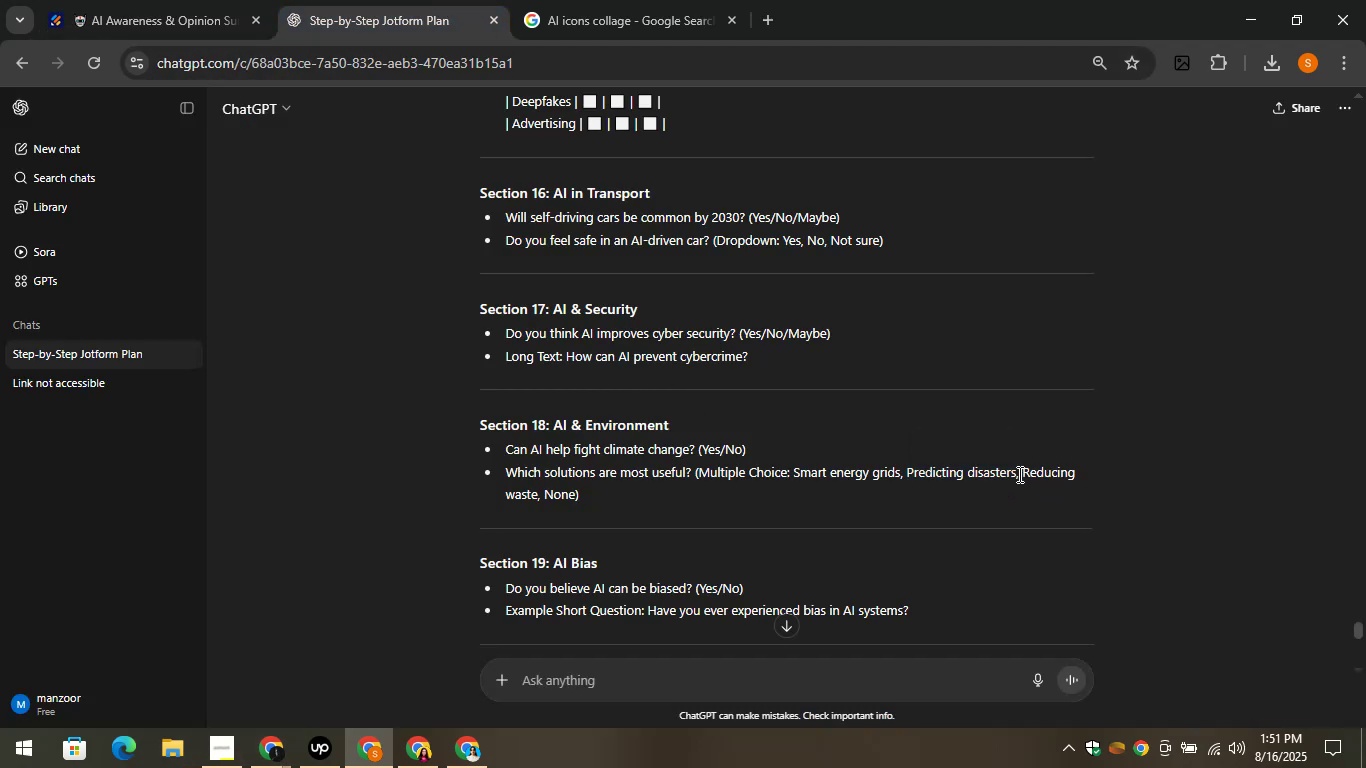 
left_click_drag(start_coordinate=[1018, 474], to_coordinate=[537, 497])
 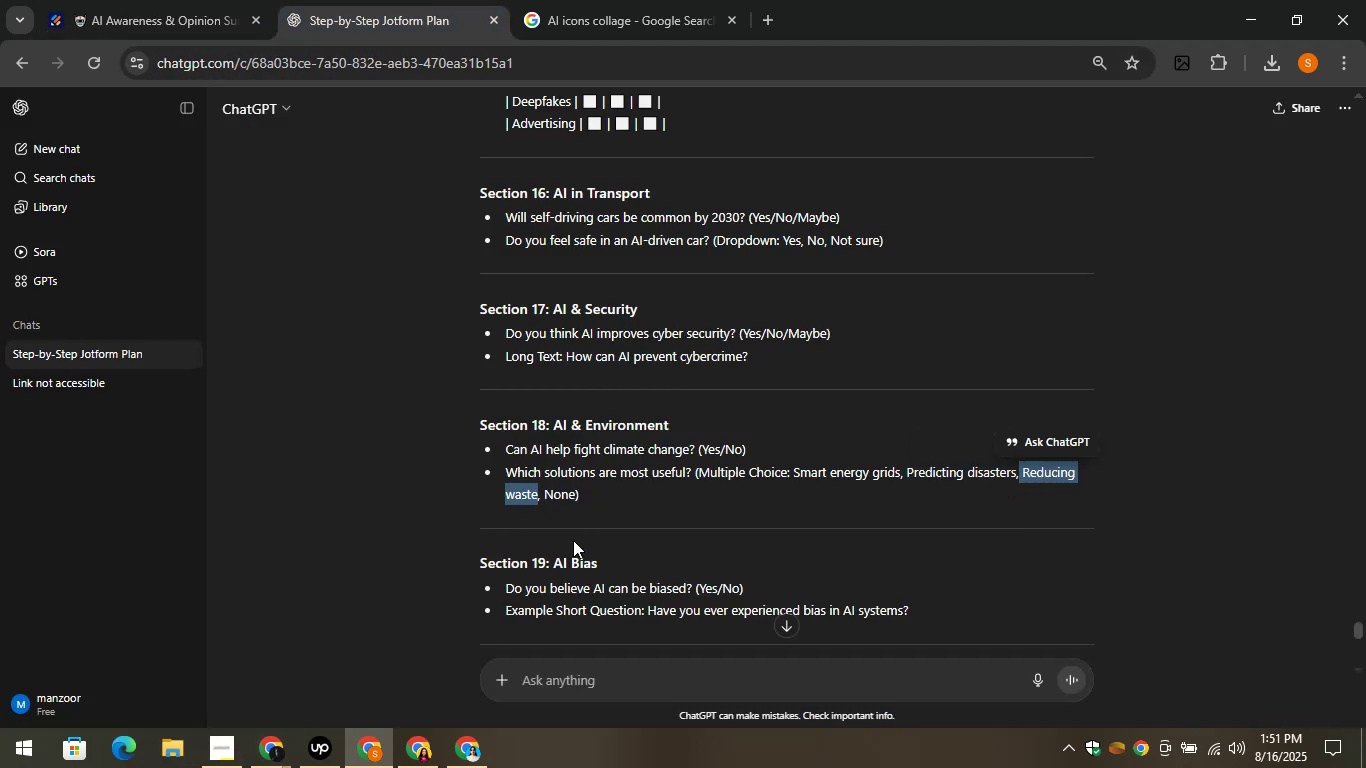 
key(Control+C)
 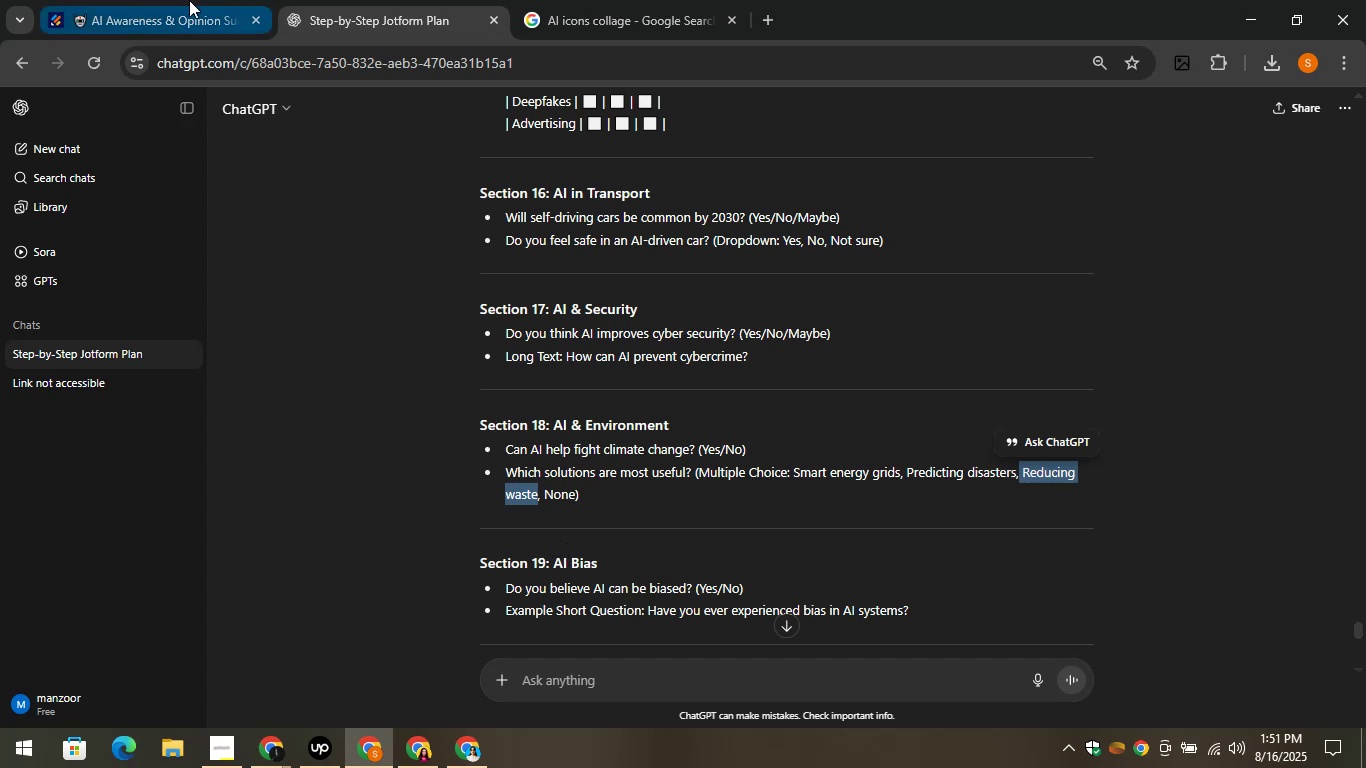 
left_click([188, 0])
 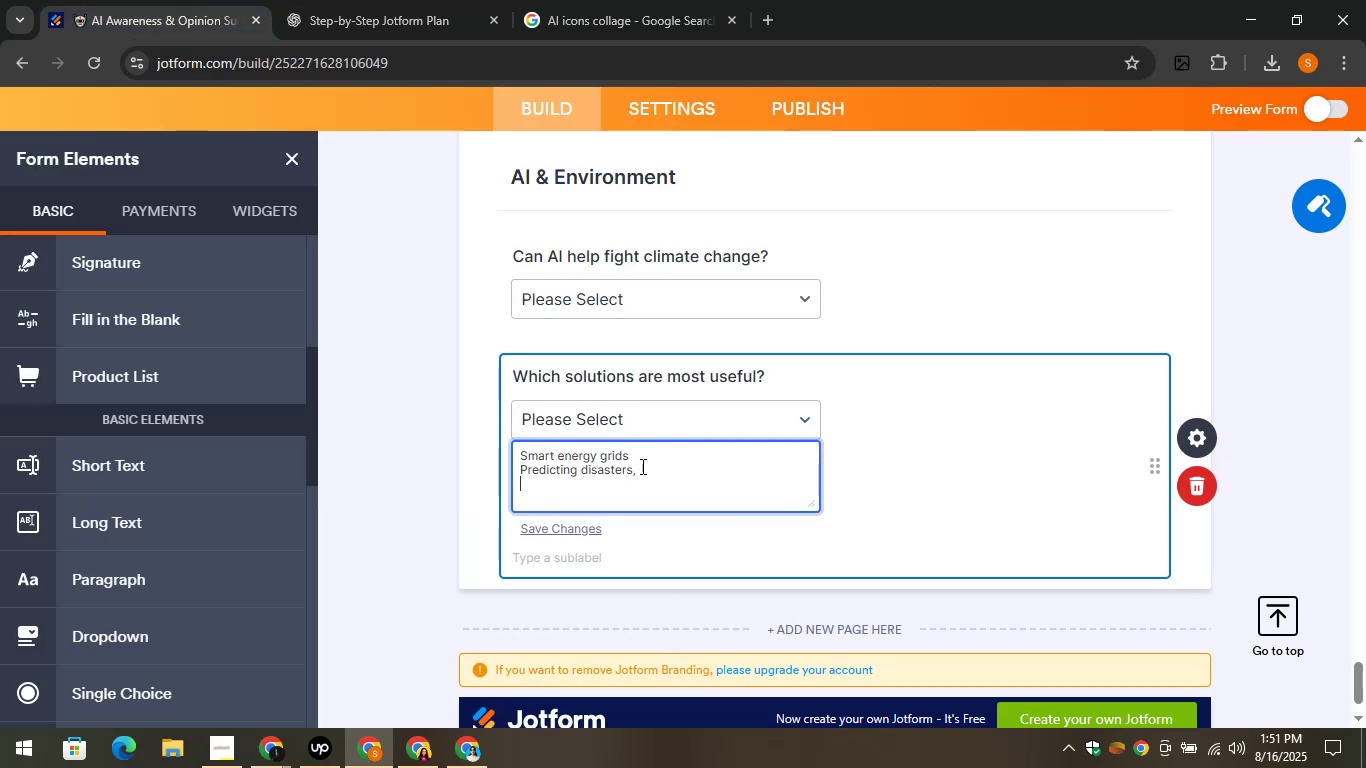 
key(Control+V)
 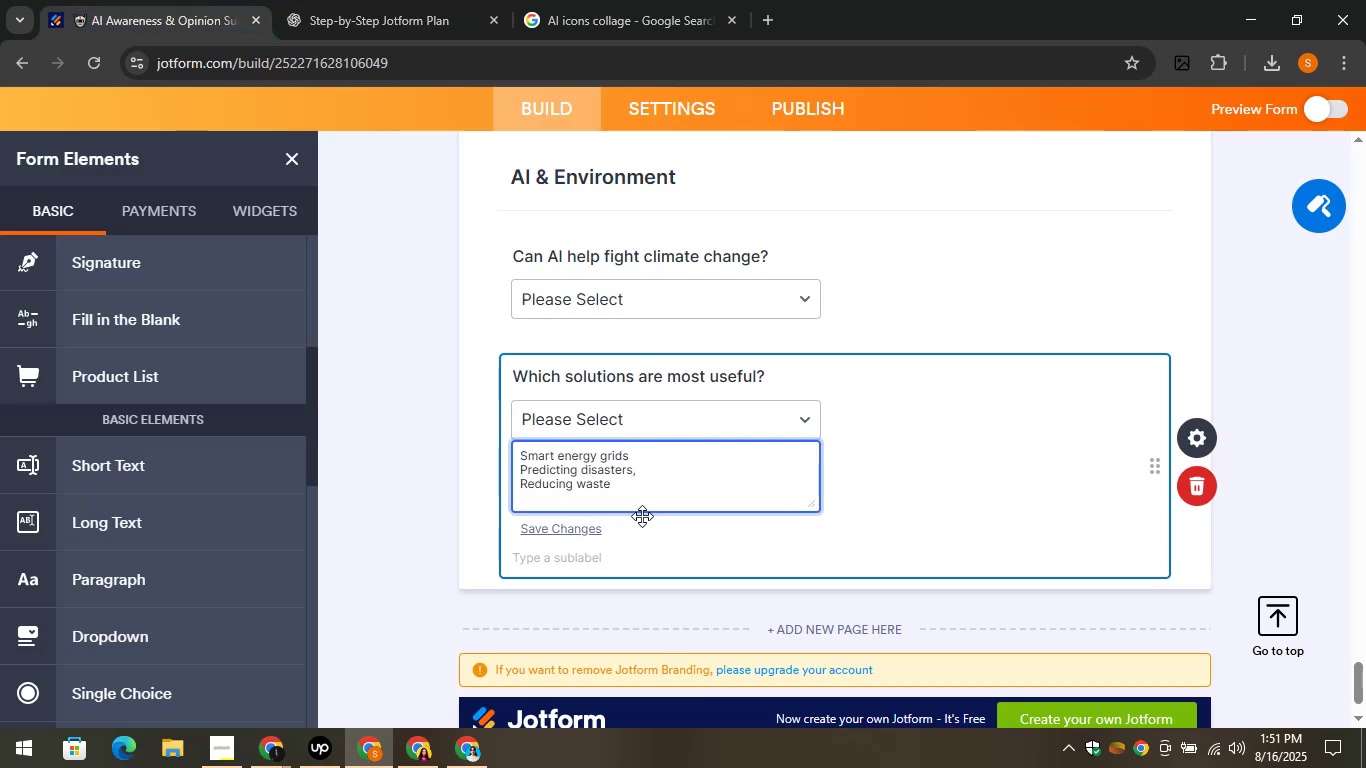 
key(Enter)
 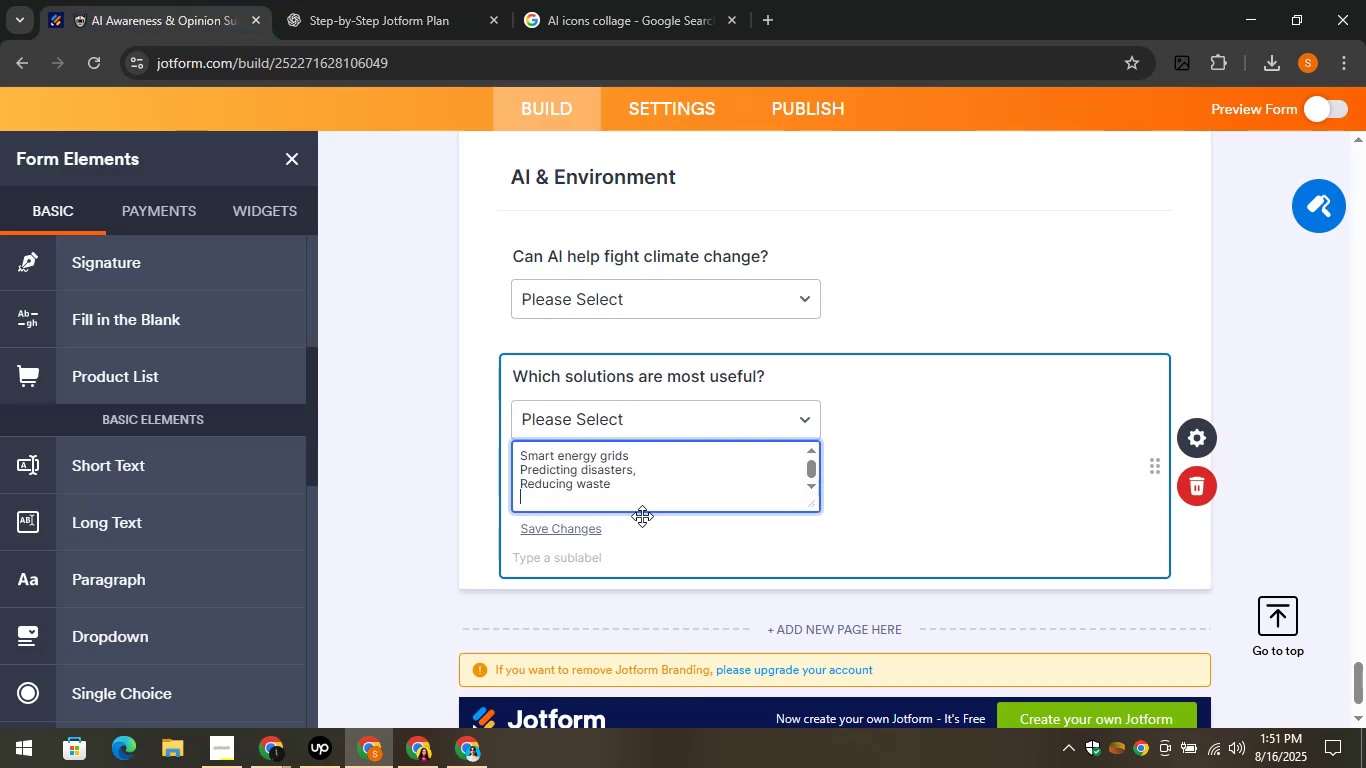 
type(N0)
key(Backspace)
type(one)
 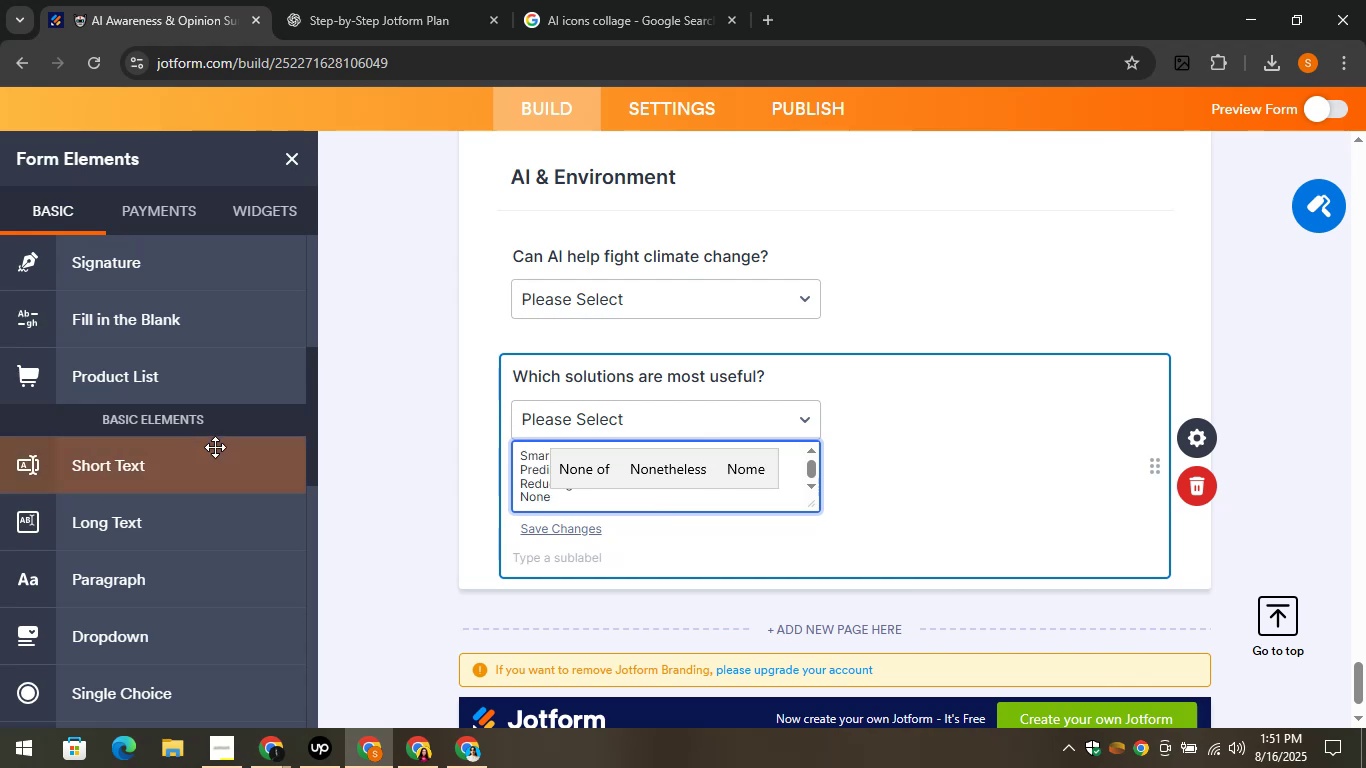 
left_click([327, 419])
 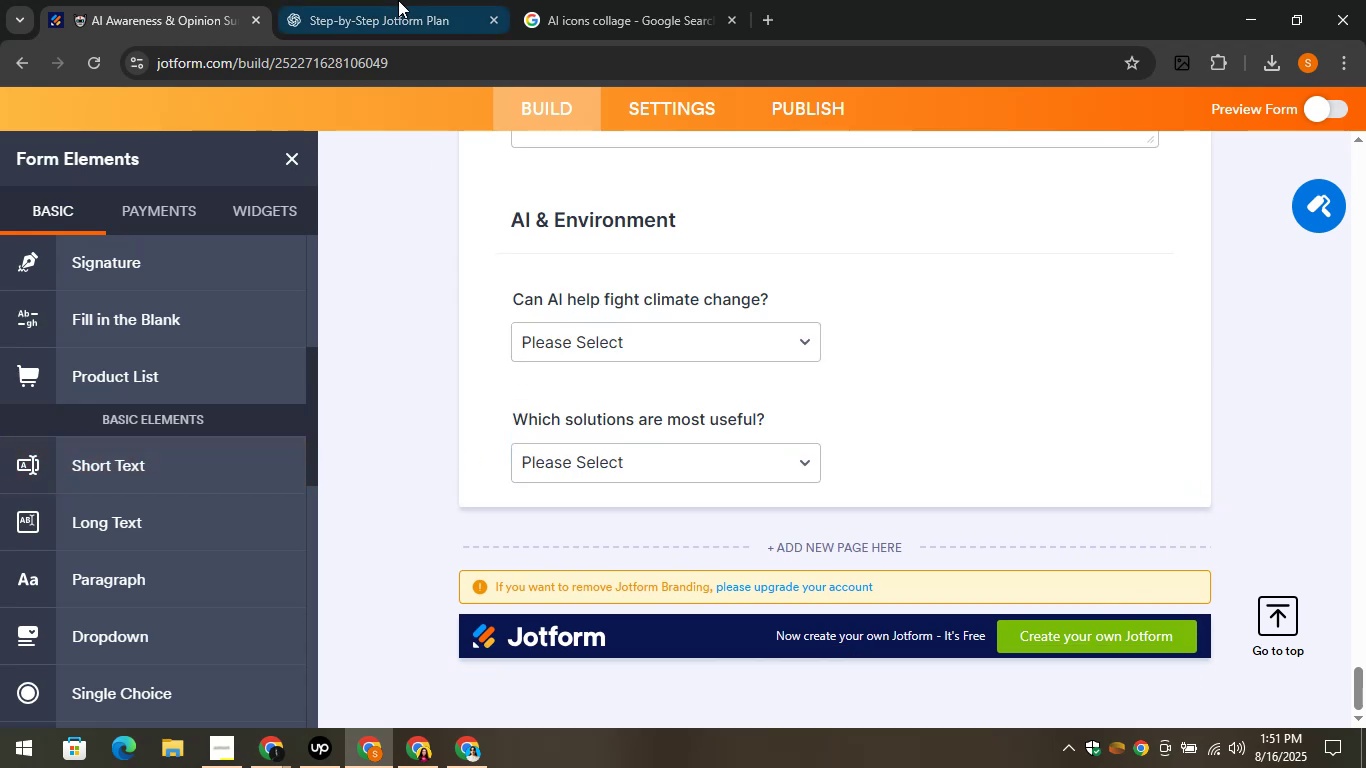 
left_click([385, 0])
 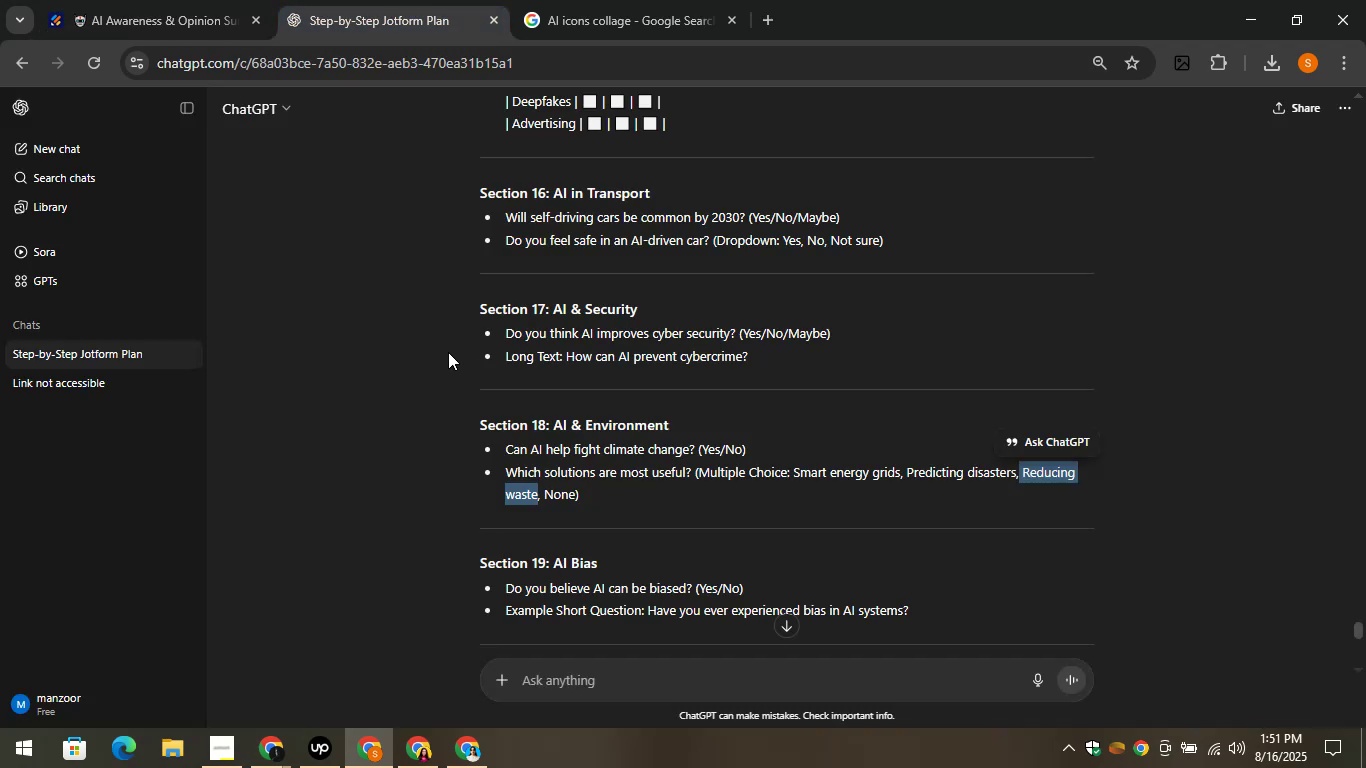 
scroll: coordinate [450, 354], scroll_direction: down, amount: 3.0
 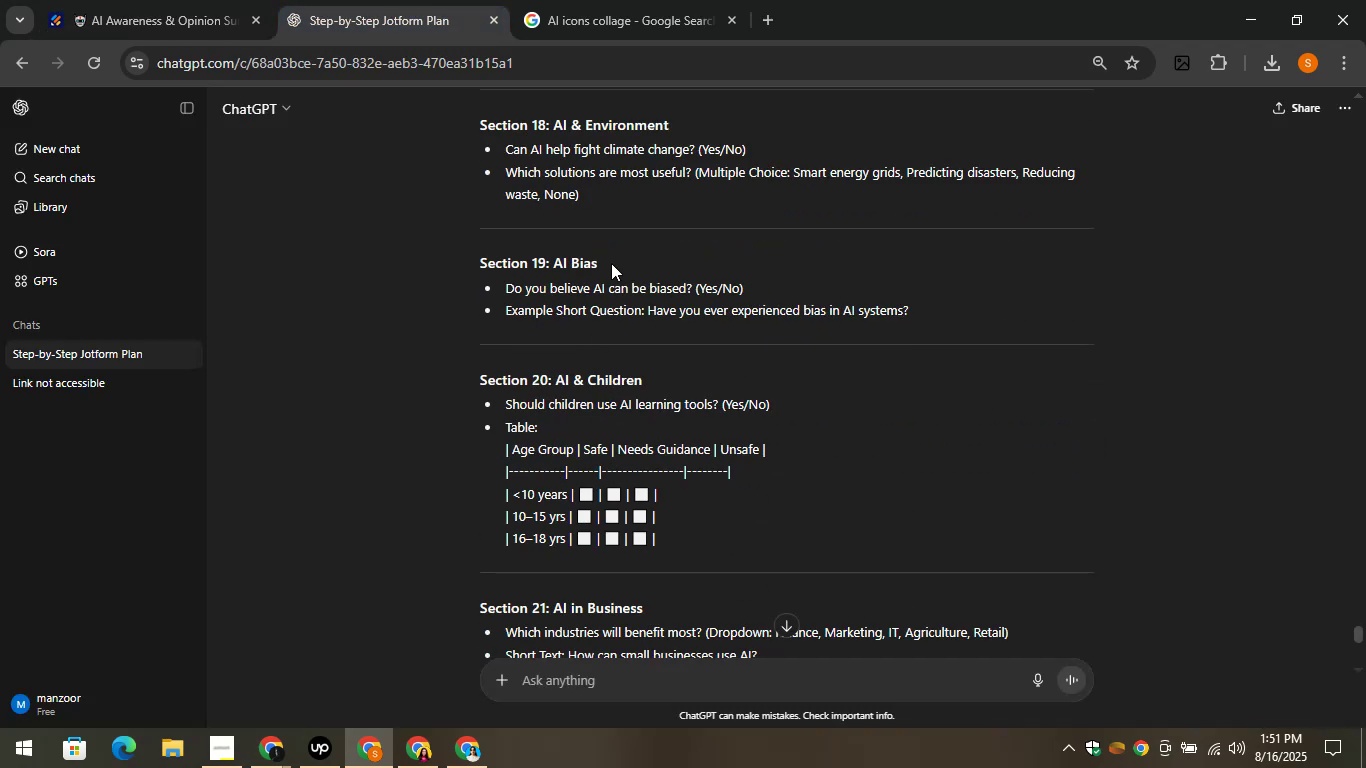 
left_click_drag(start_coordinate=[606, 263], to_coordinate=[558, 263])
 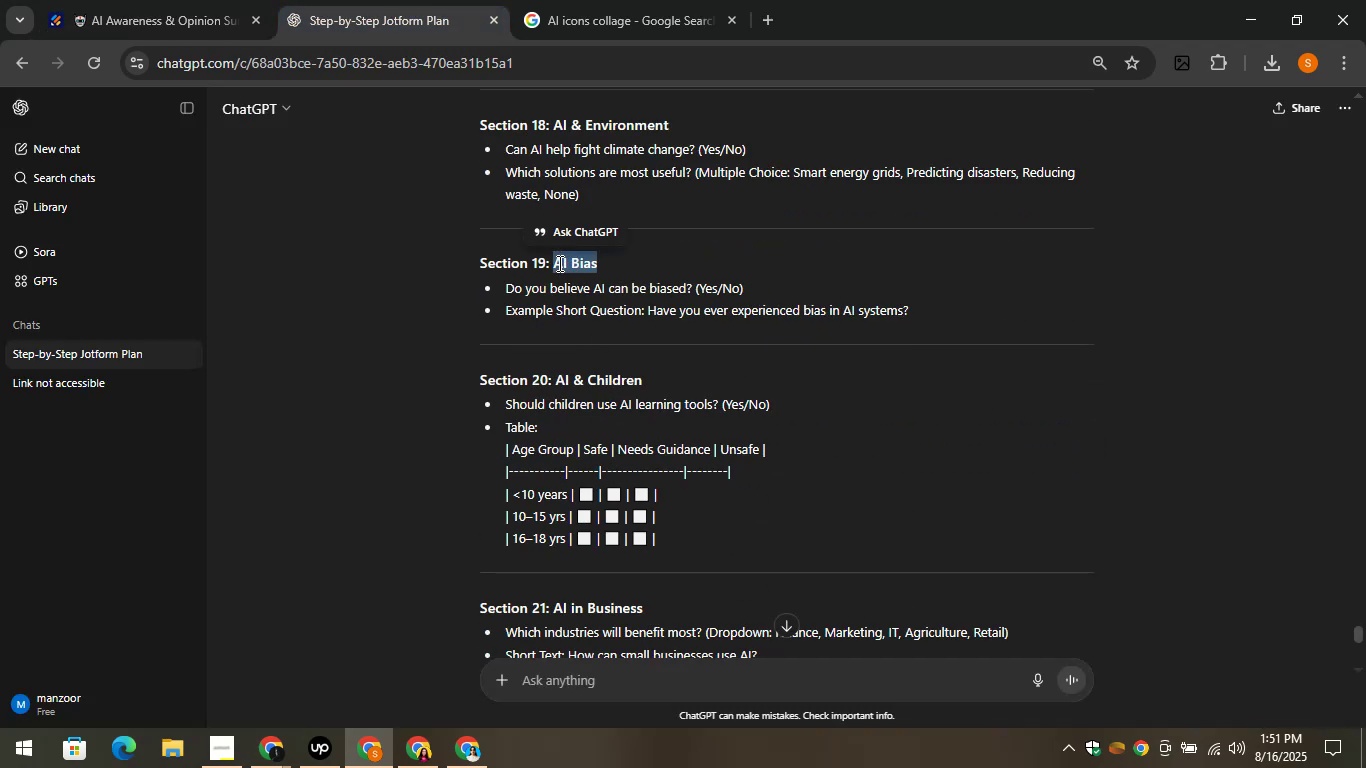 
key(Control+C)
 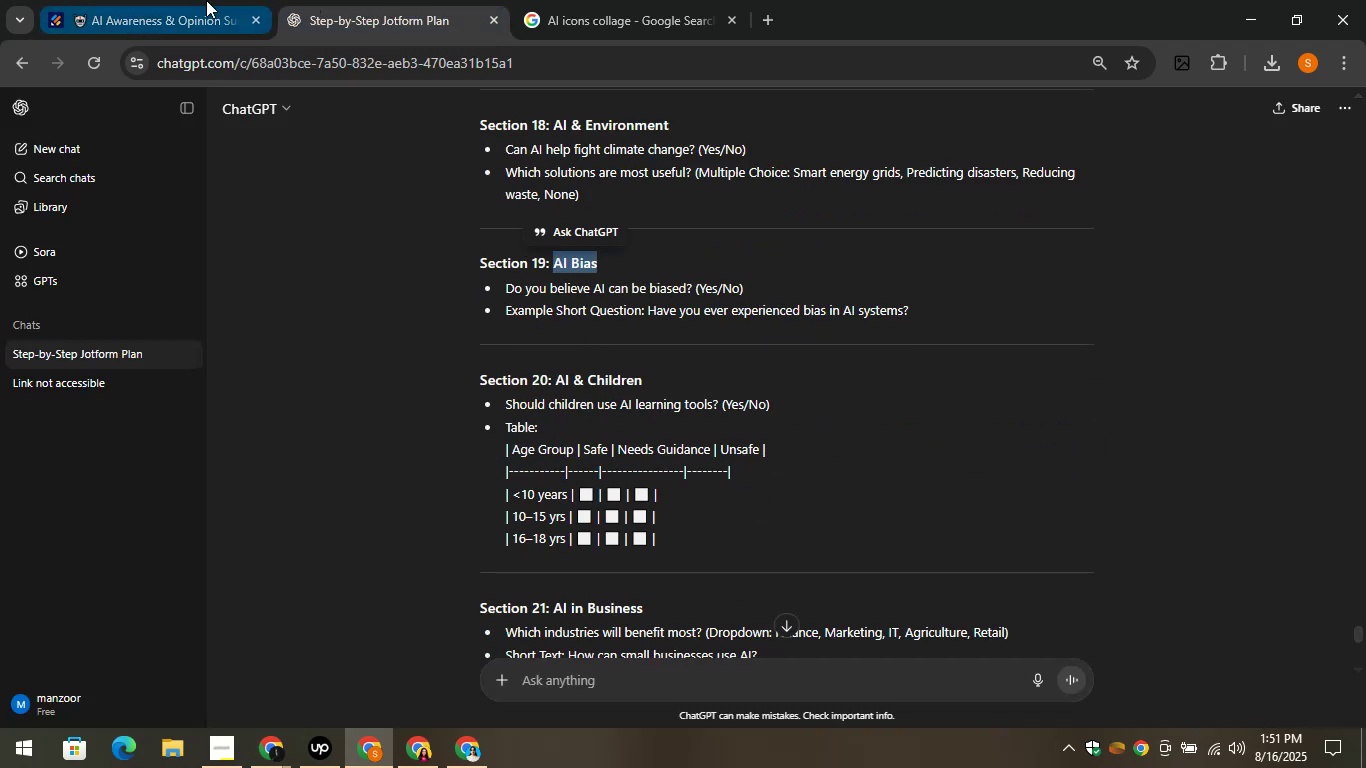 
left_click([228, 3])
 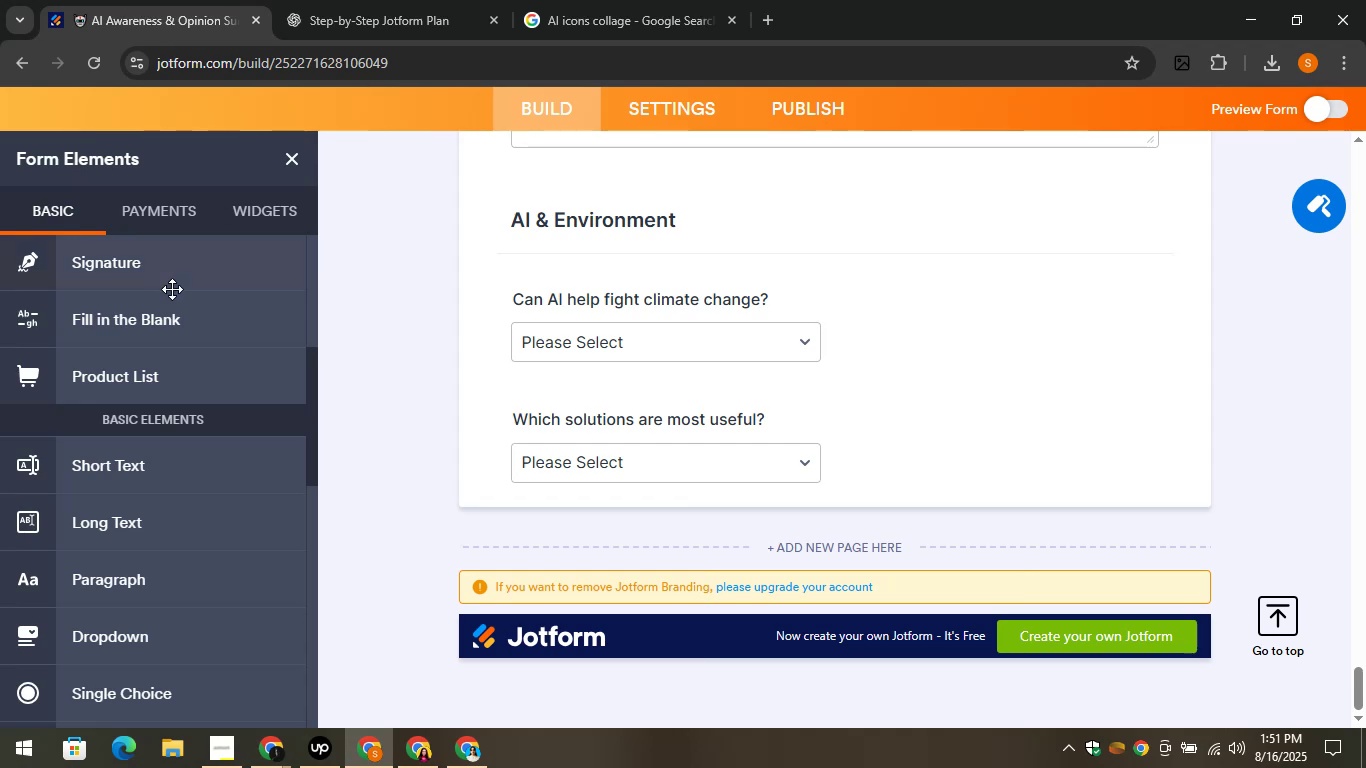 
scroll: coordinate [186, 287], scroll_direction: up, amount: 7.0
 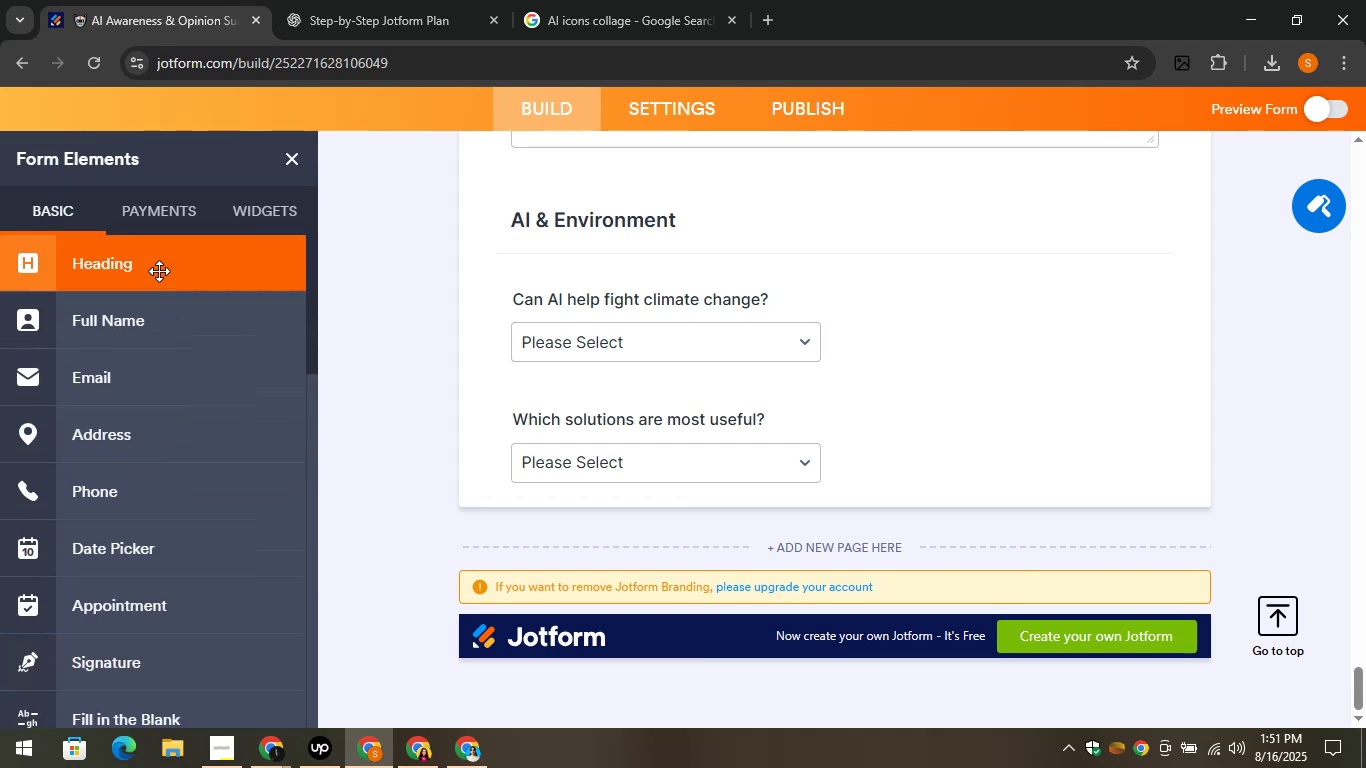 
left_click_drag(start_coordinate=[158, 268], to_coordinate=[629, 469])
 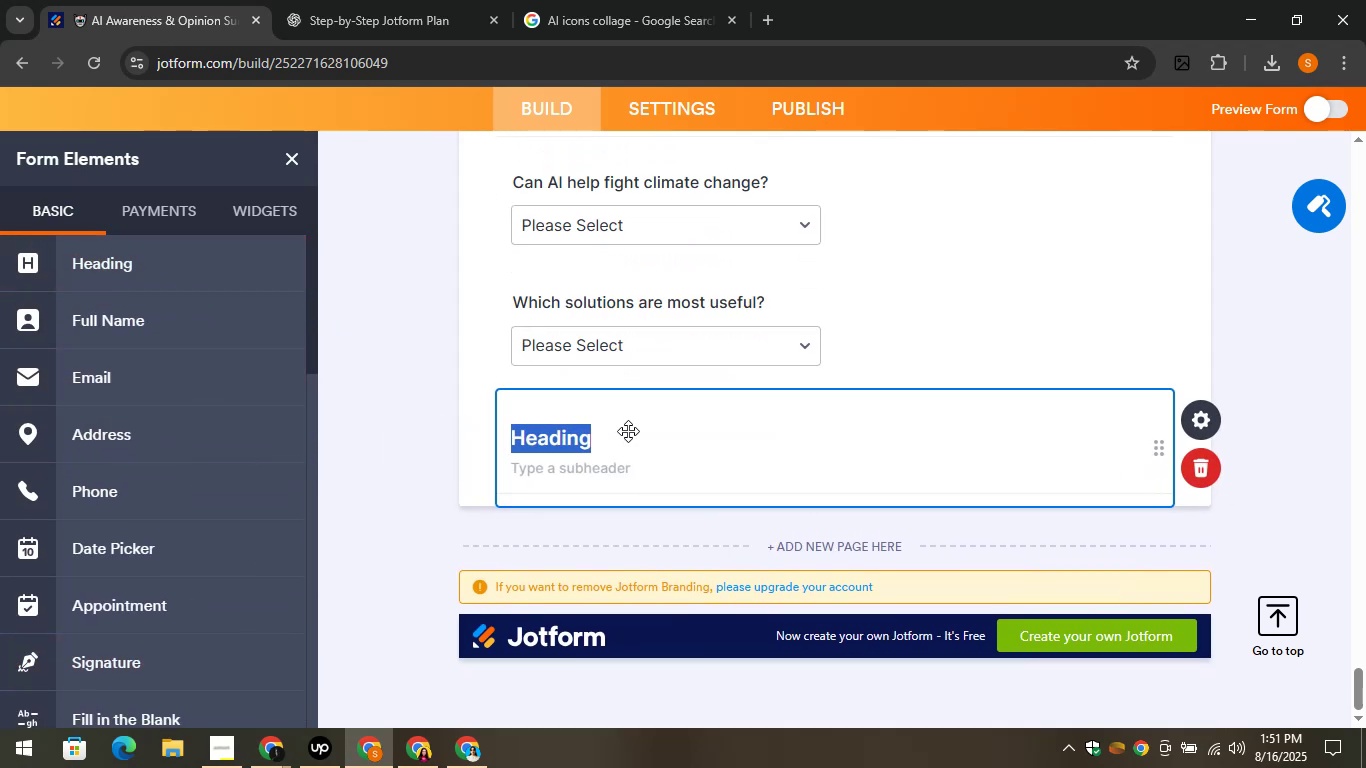 
key(Control+V)
 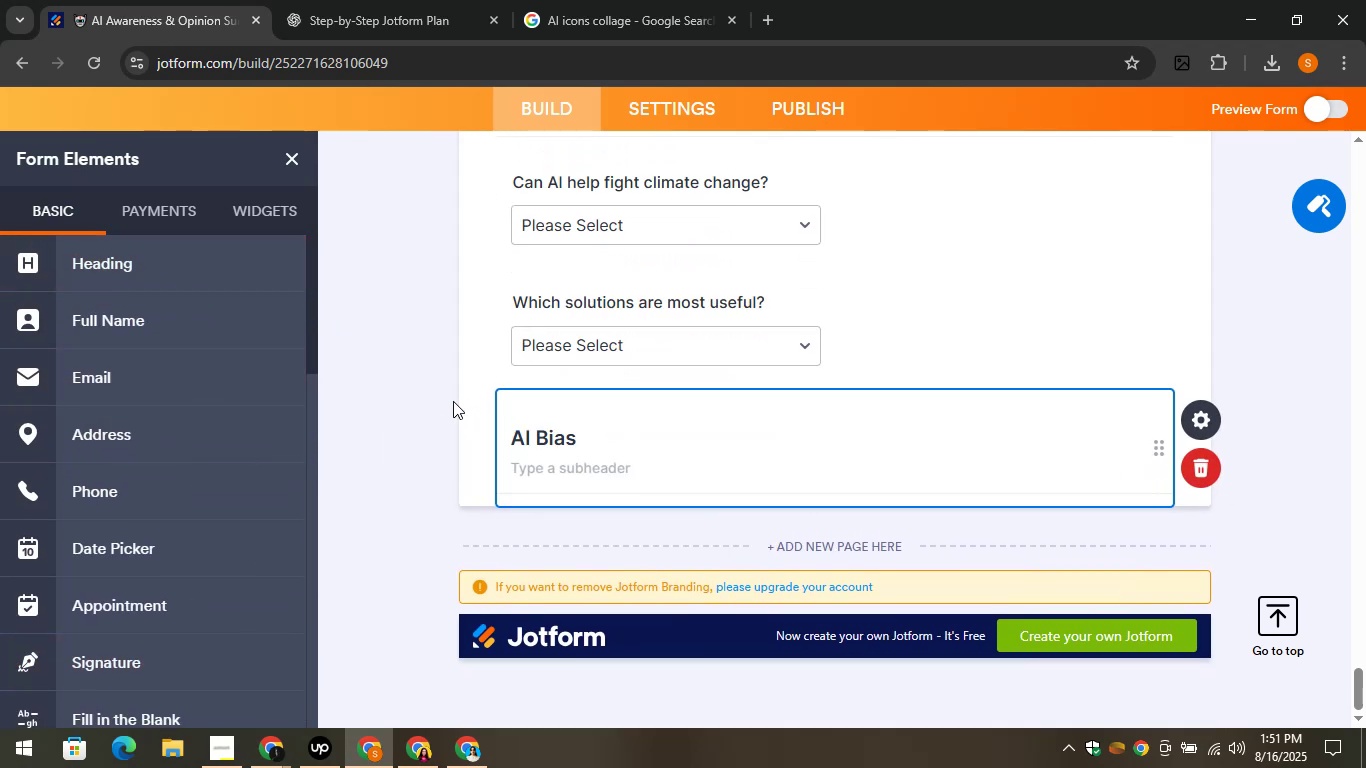 
left_click([452, 400])
 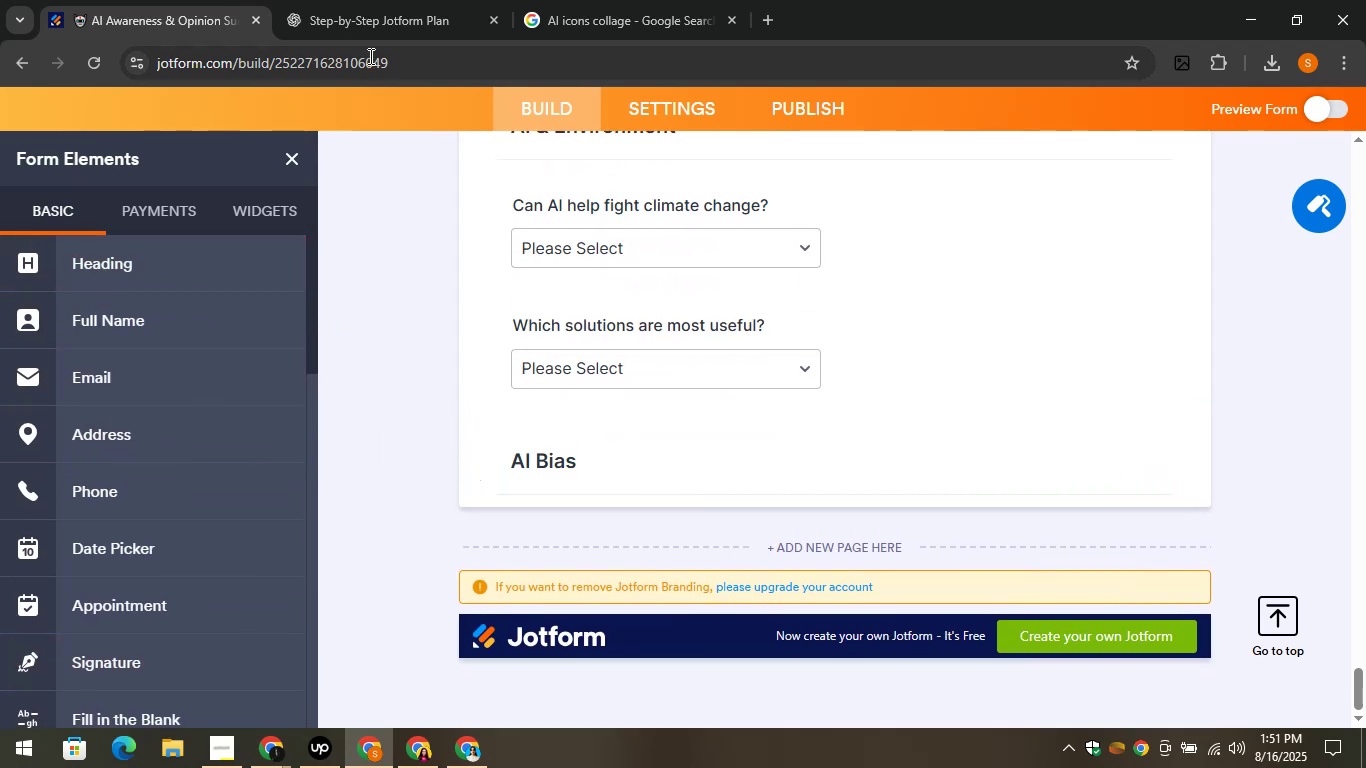 
left_click([386, 6])
 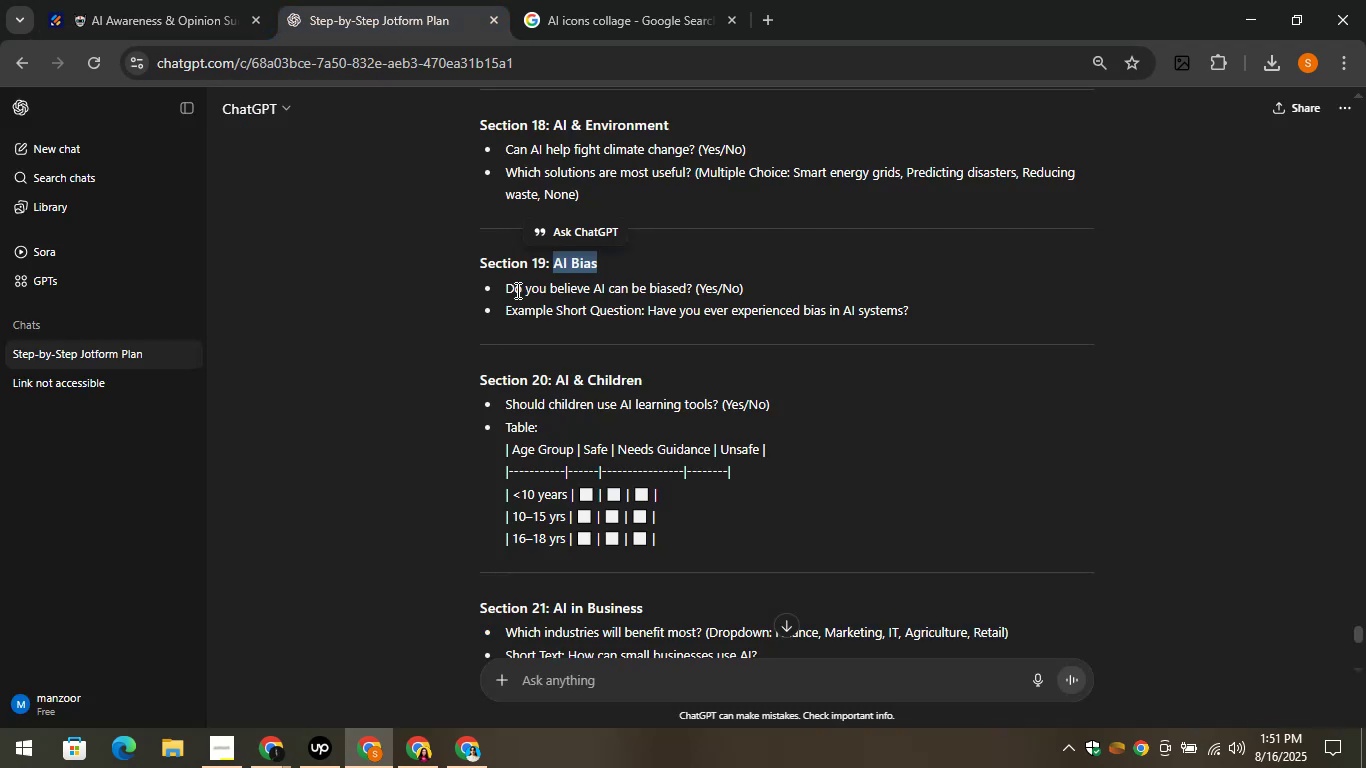 
left_click_drag(start_coordinate=[501, 288], to_coordinate=[692, 290])
 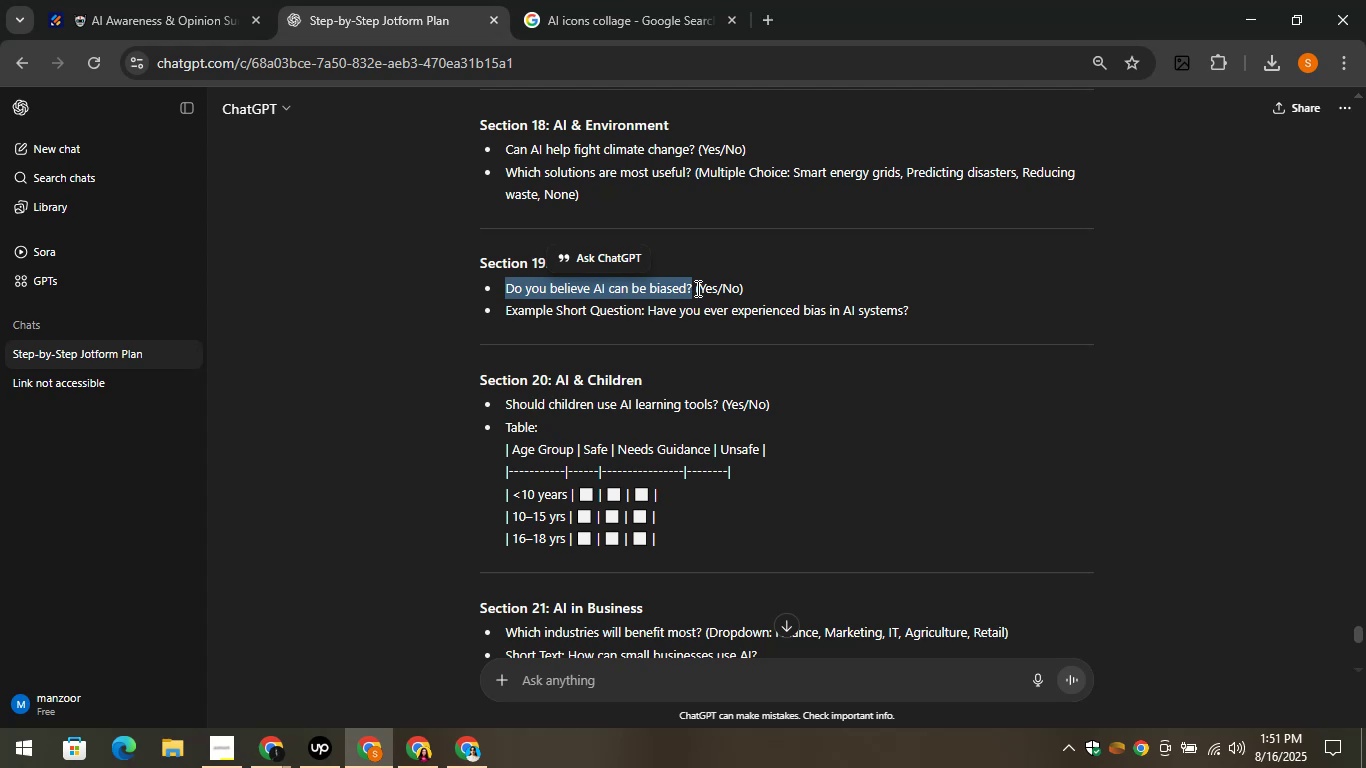 
key(Control+C)
 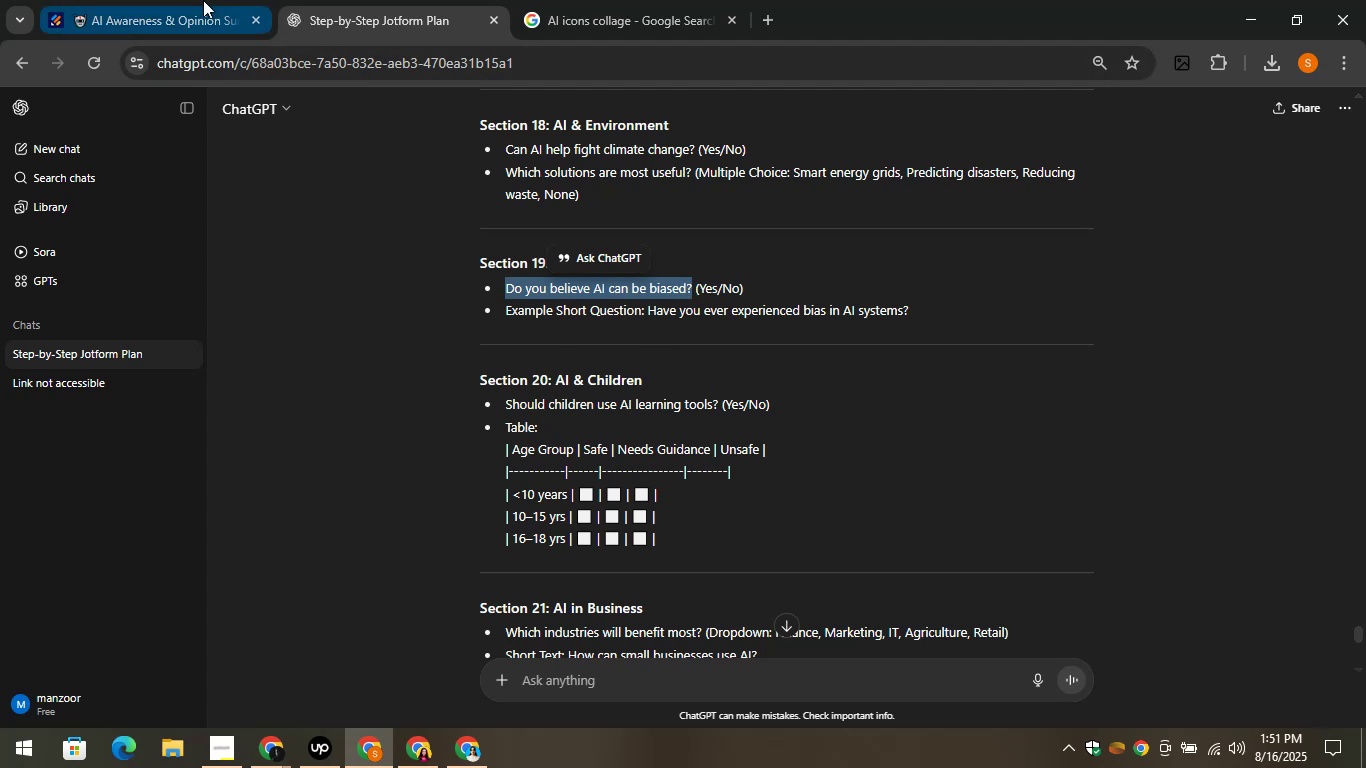 
left_click([195, 0])
 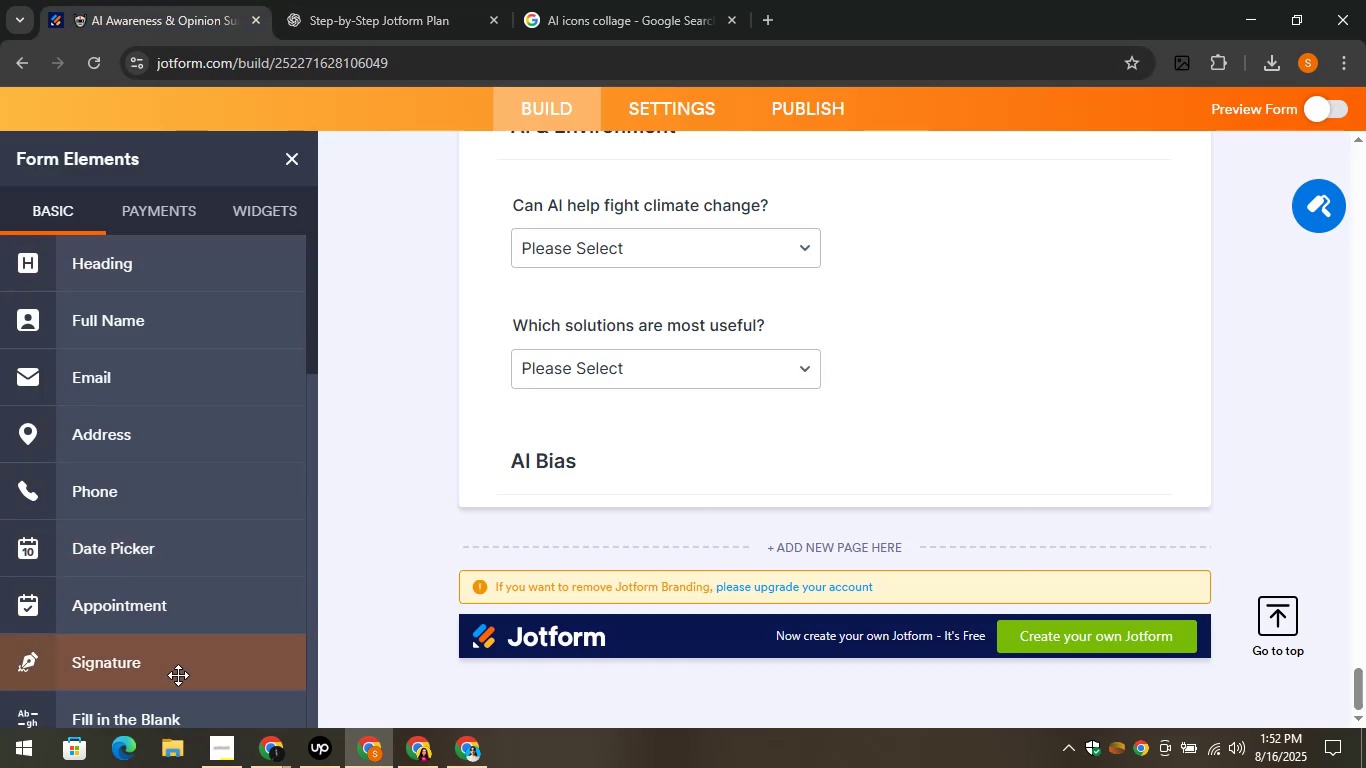 
scroll: coordinate [158, 624], scroll_direction: down, amount: 4.0
 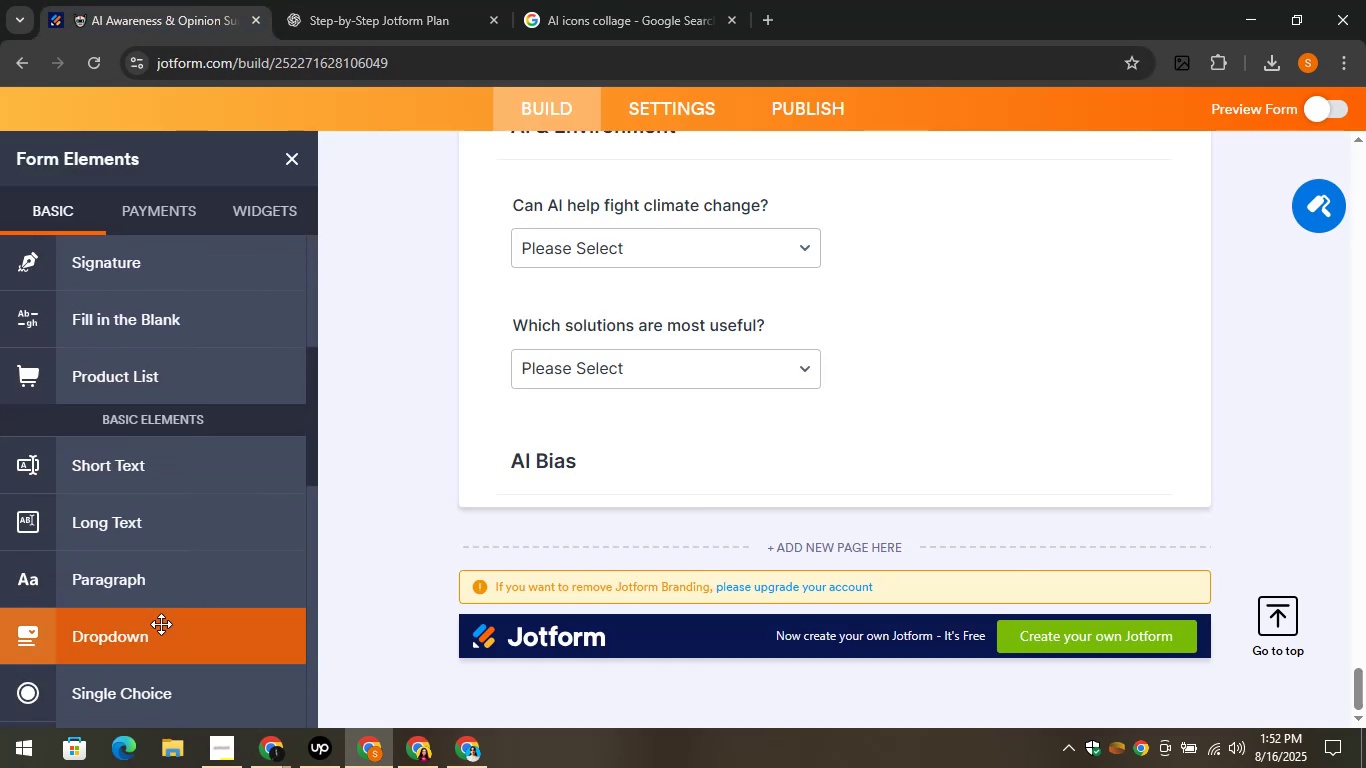 
left_click_drag(start_coordinate=[161, 625], to_coordinate=[563, 471])
 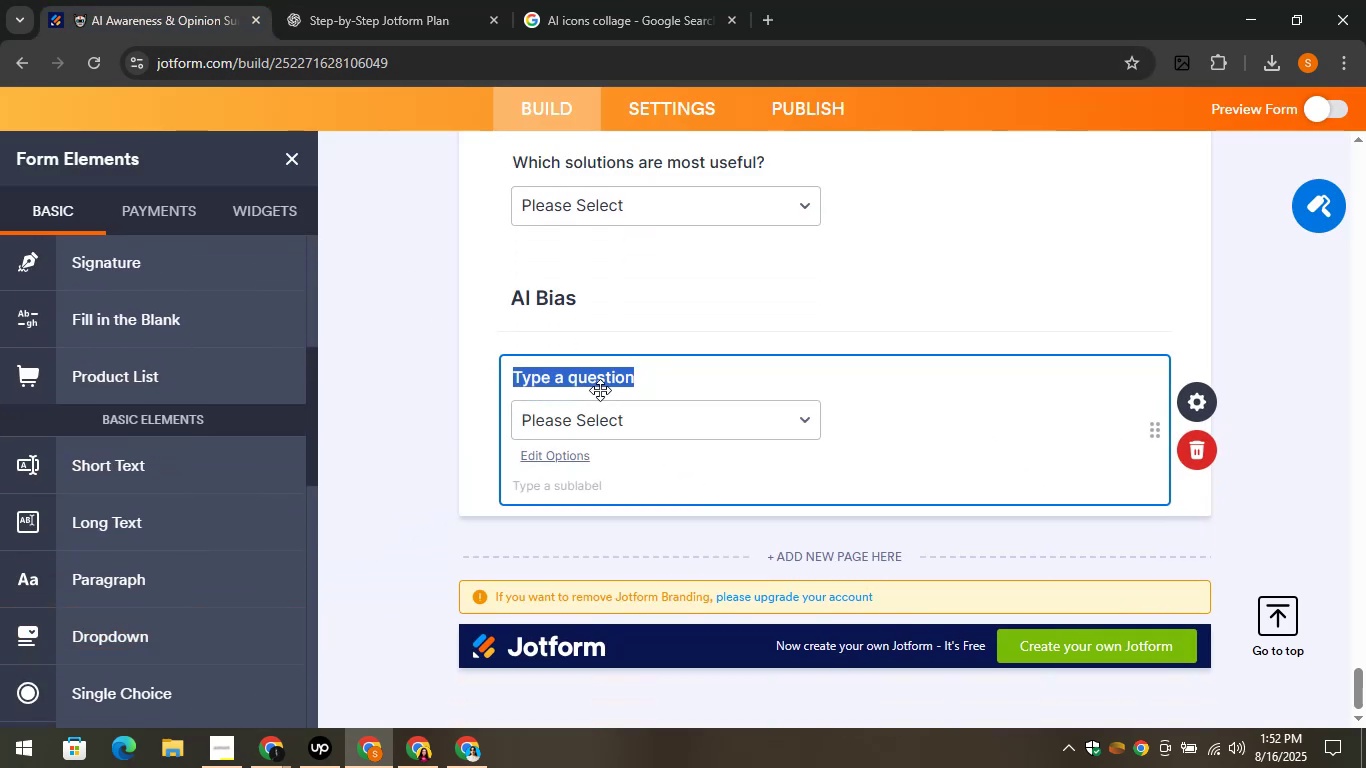 
key(Control+V)
 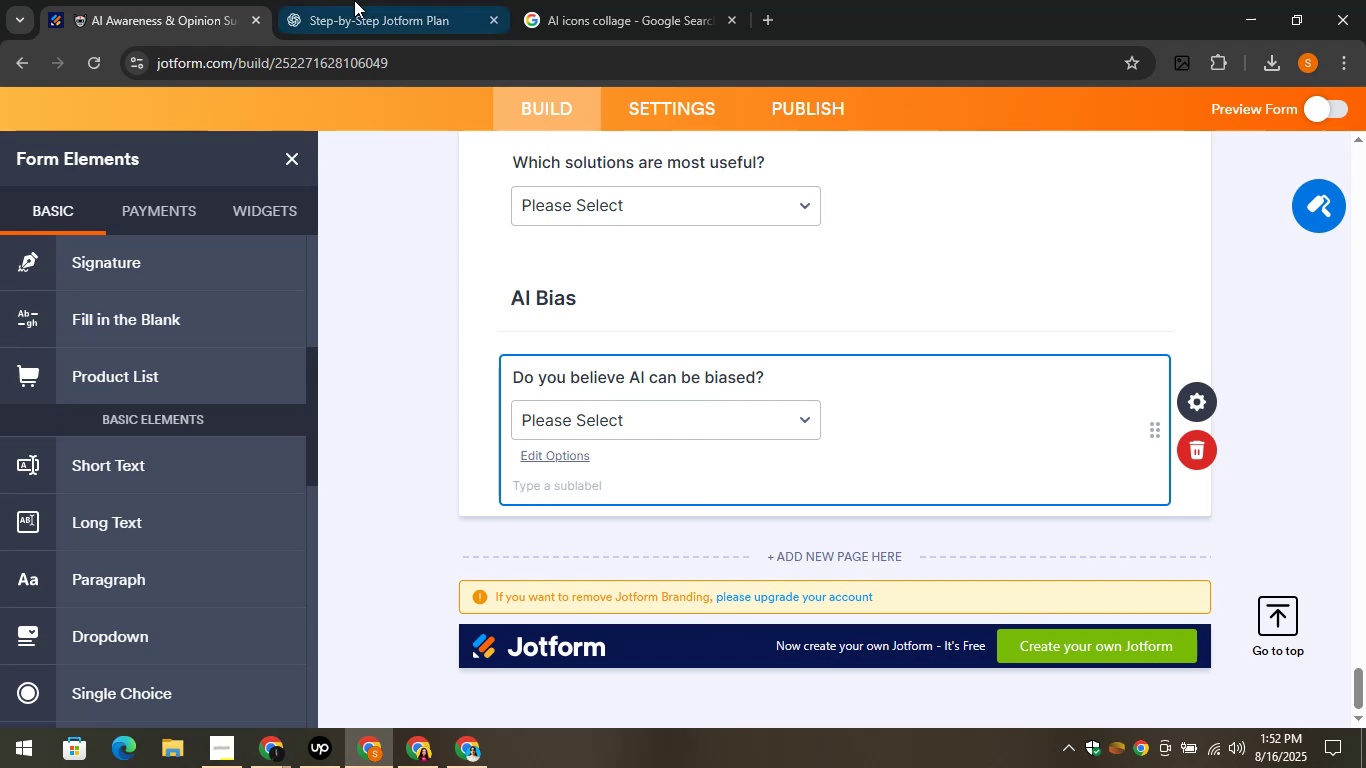 
left_click([357, 0])
 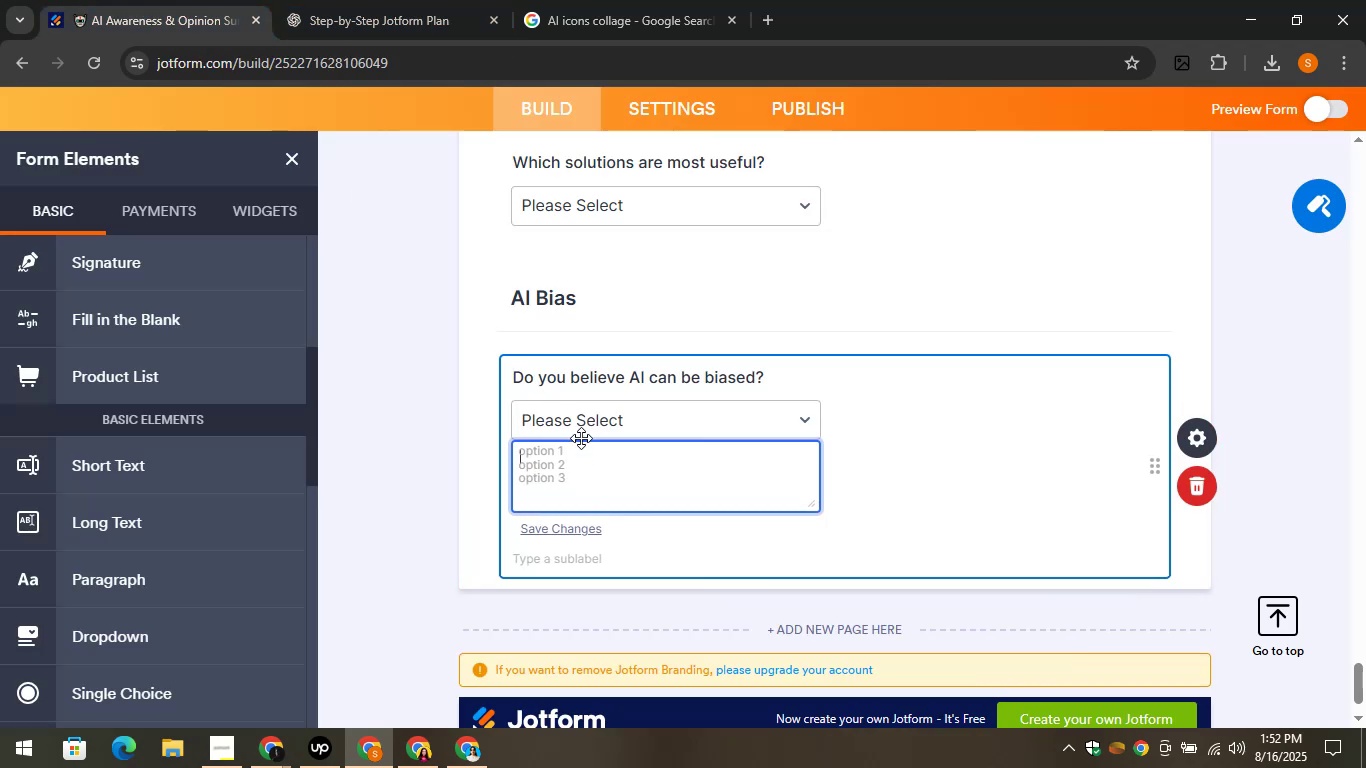 
type(Yes)
 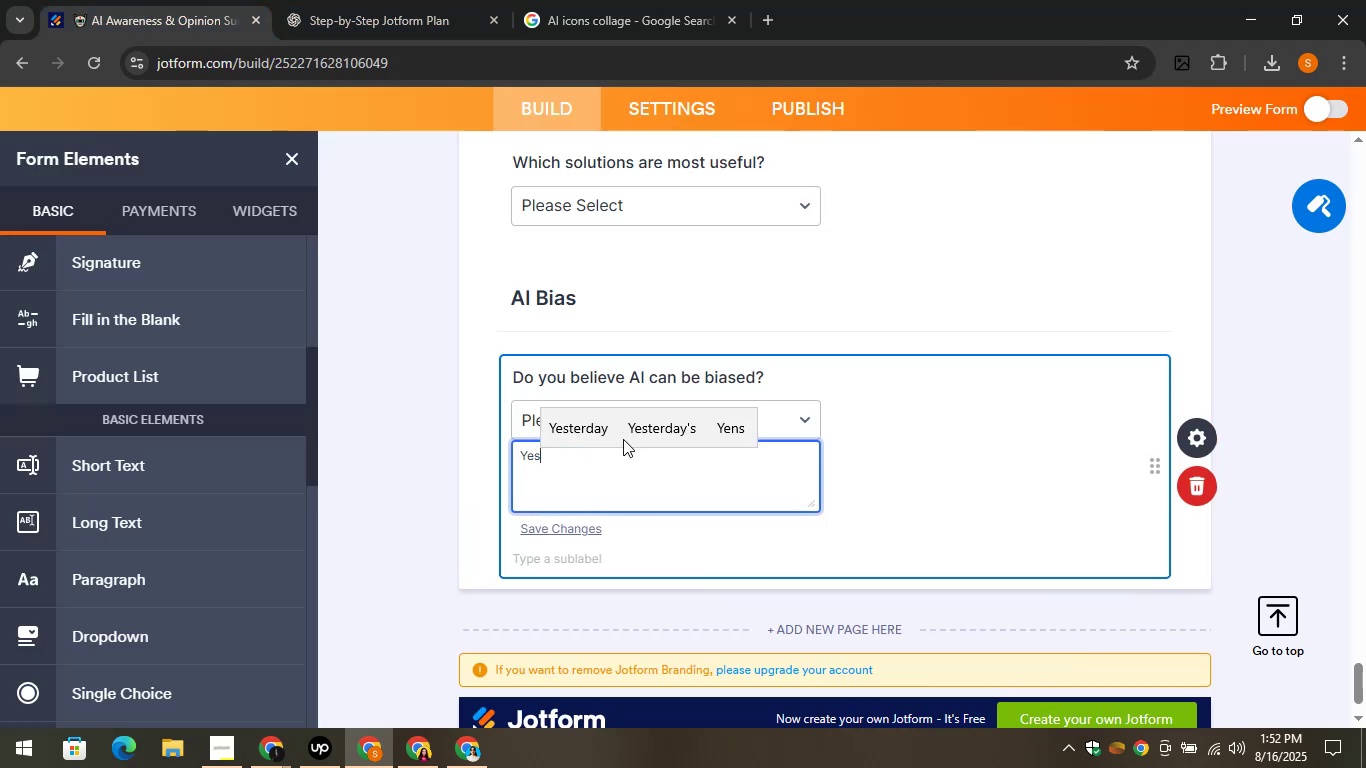 
key(Enter)
 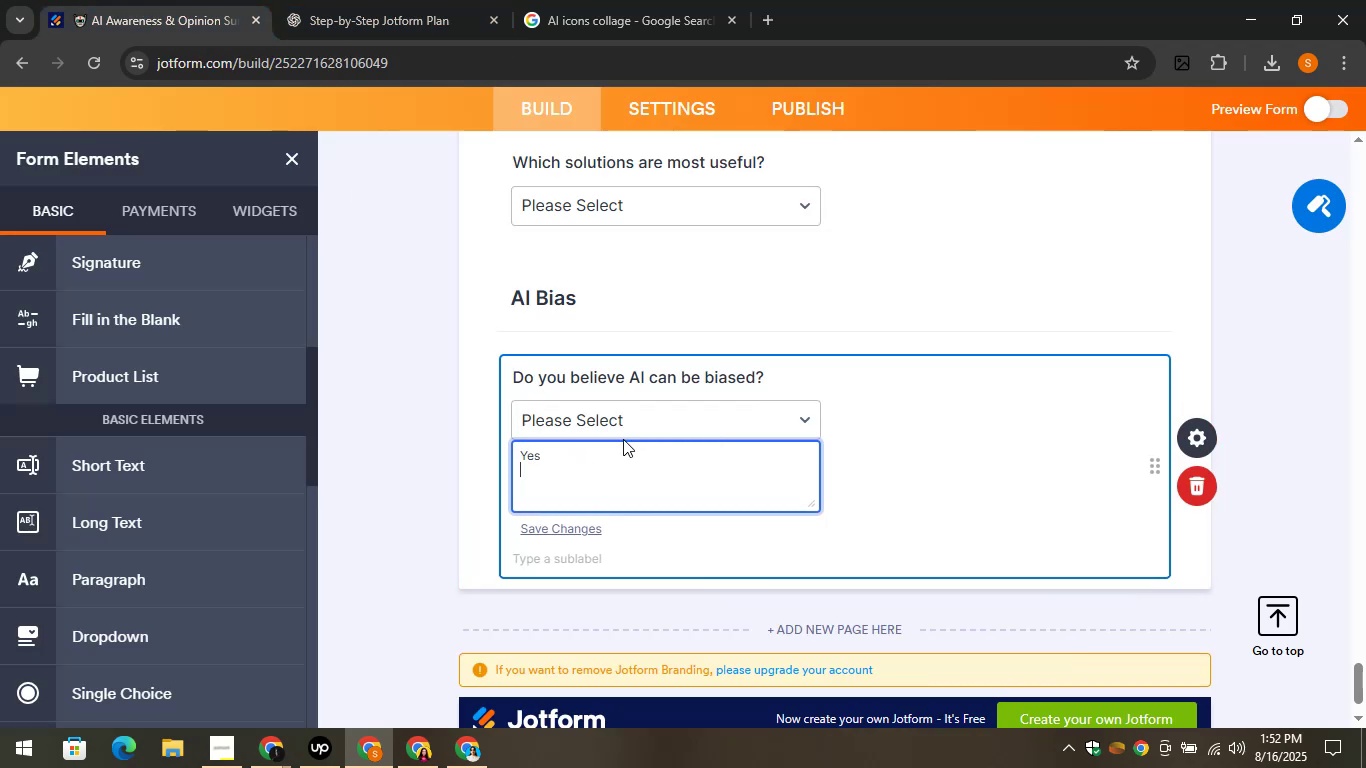 
key(CapsLock)
 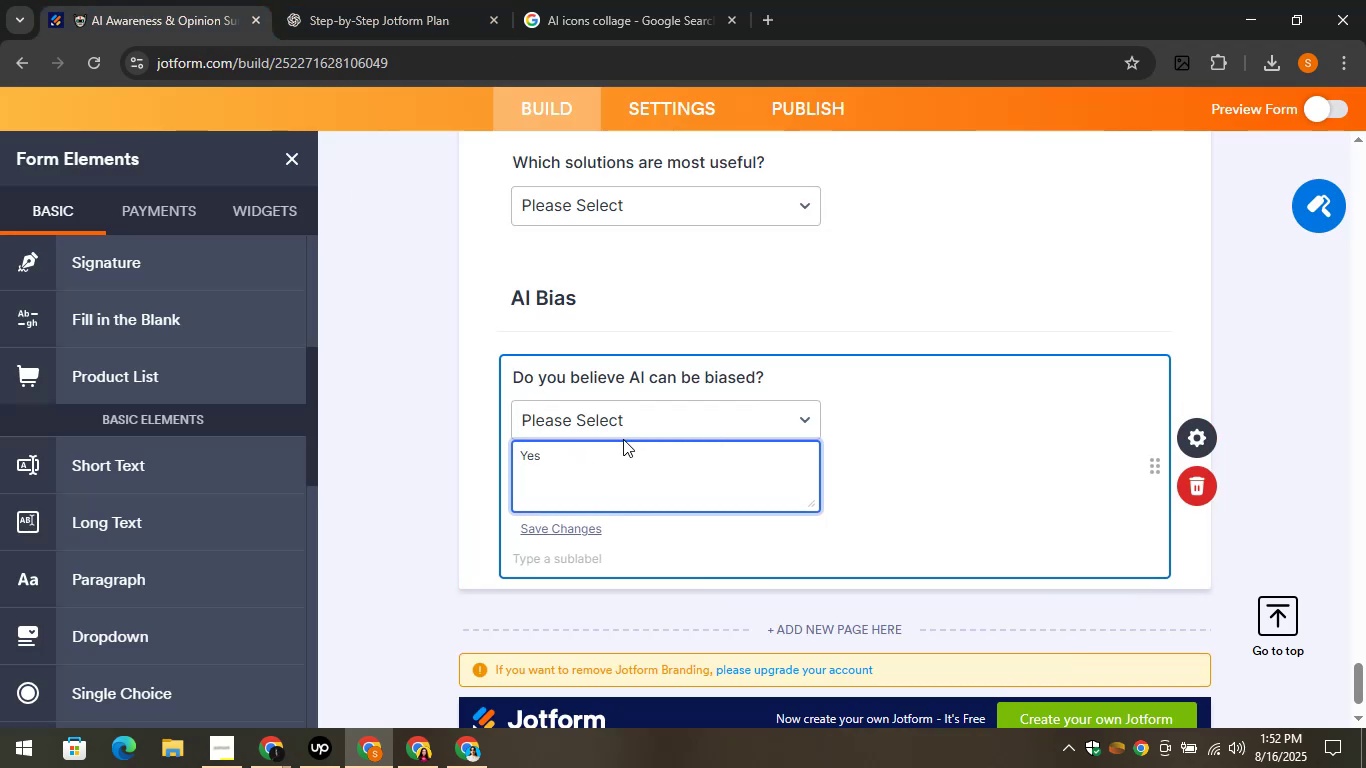 
key(N)
 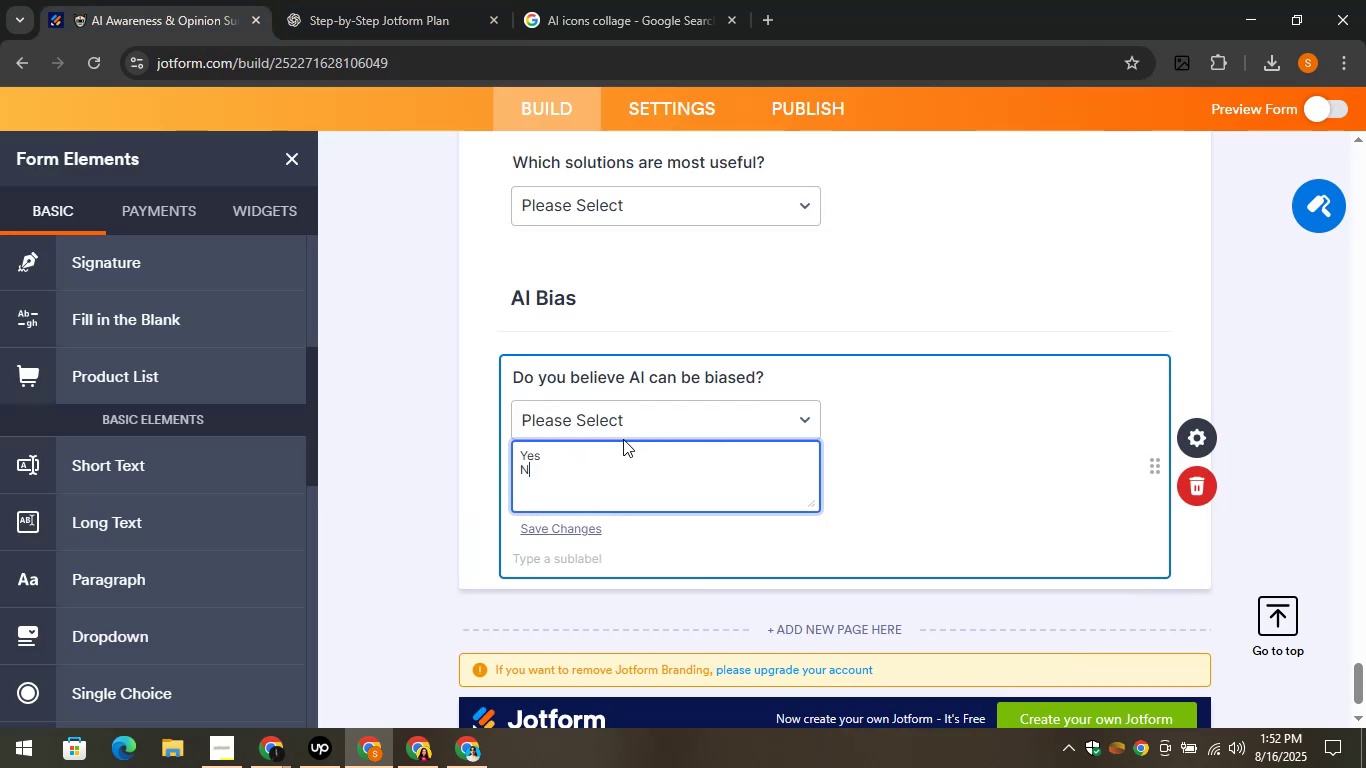 
key(CapsLock)
 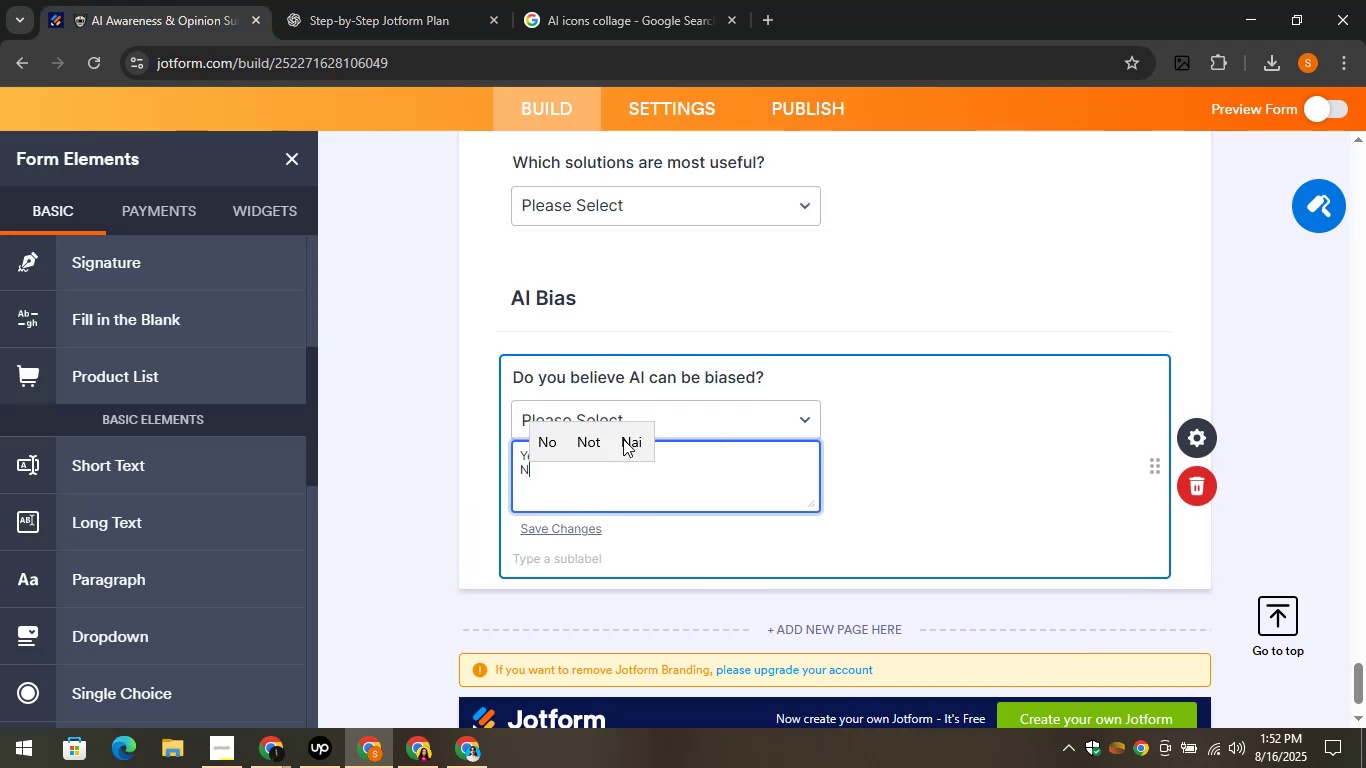 
key(O)
 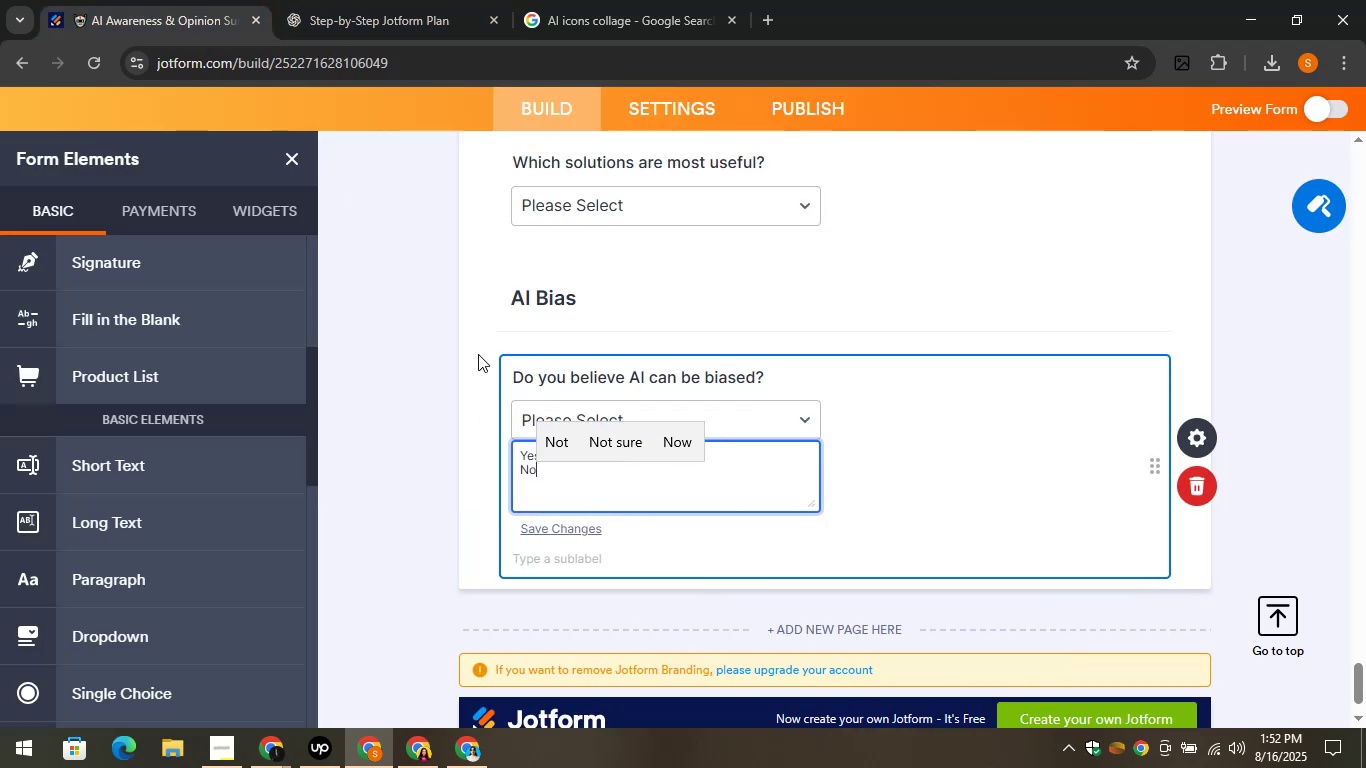 
left_click([468, 316])
 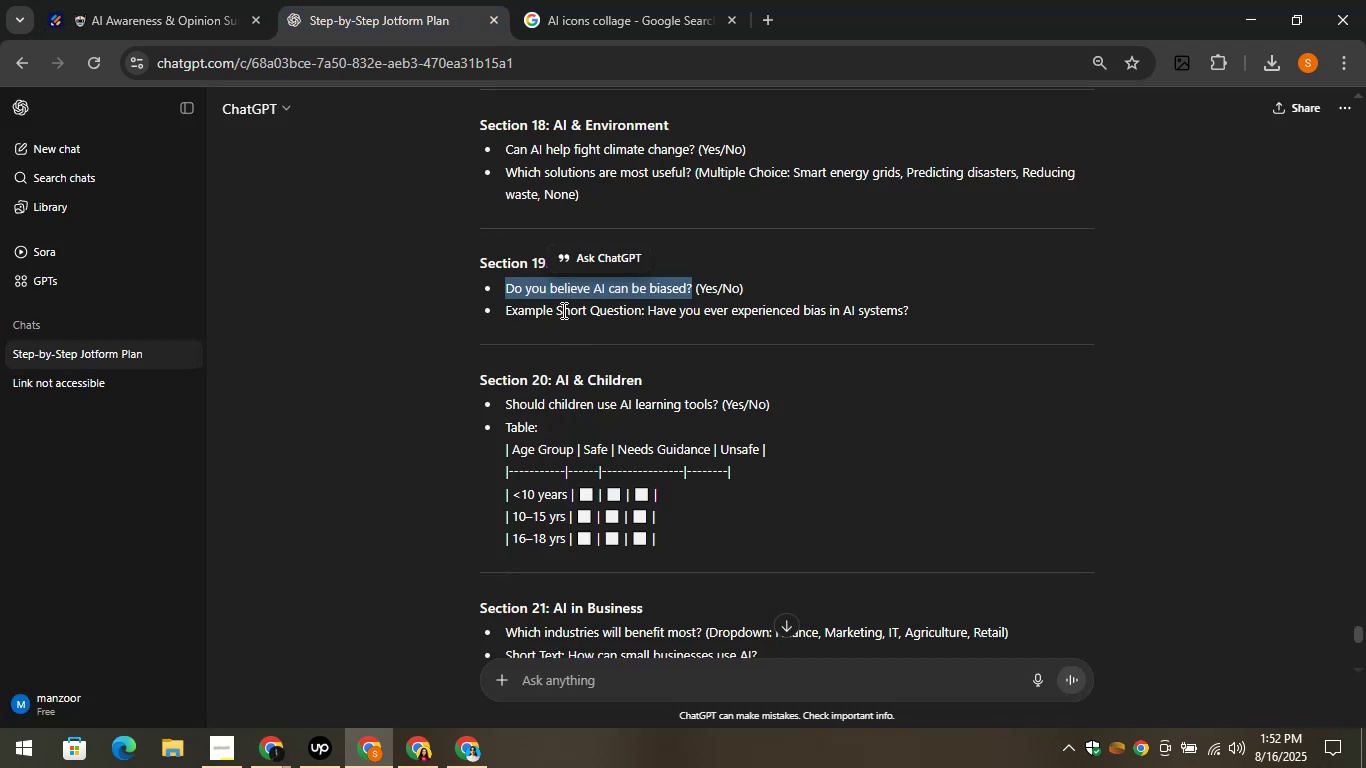 
left_click_drag(start_coordinate=[646, 311], to_coordinate=[934, 313])
 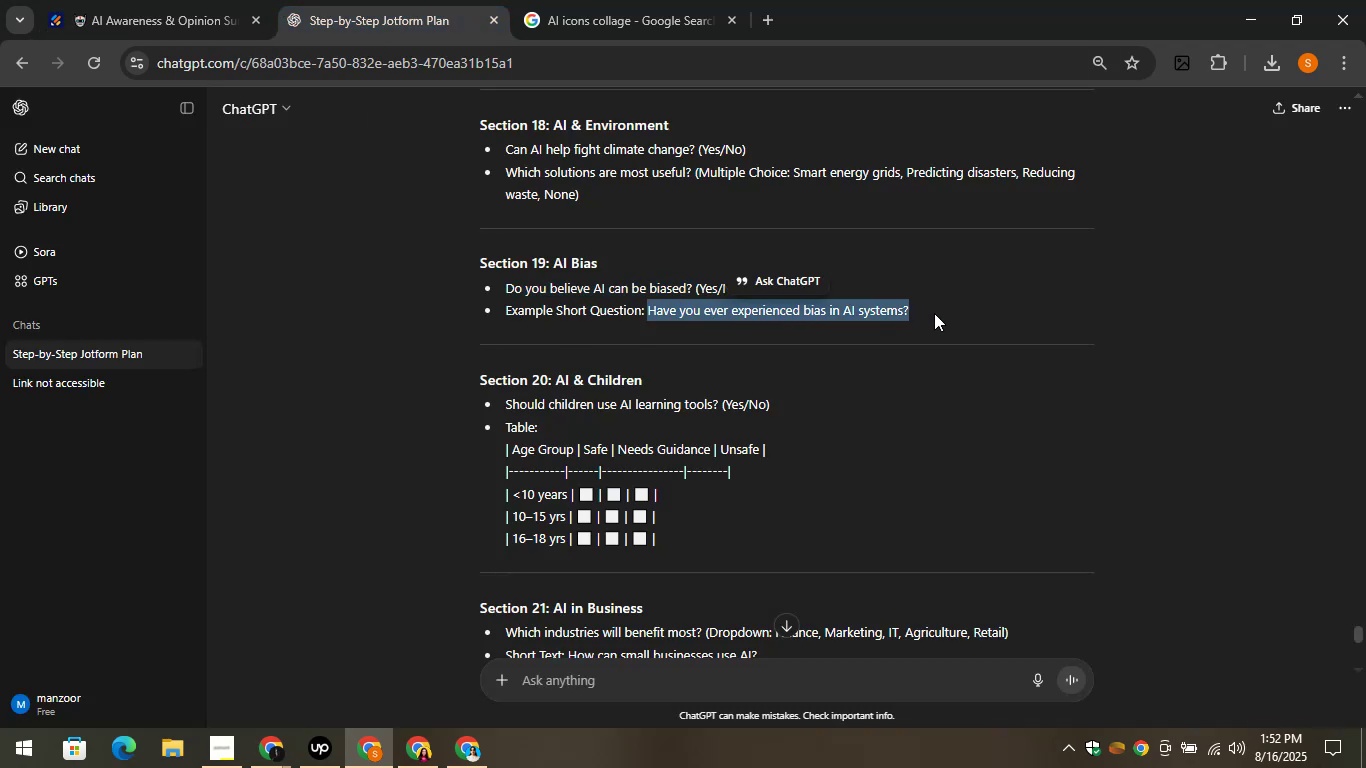 
key(Control+C)
 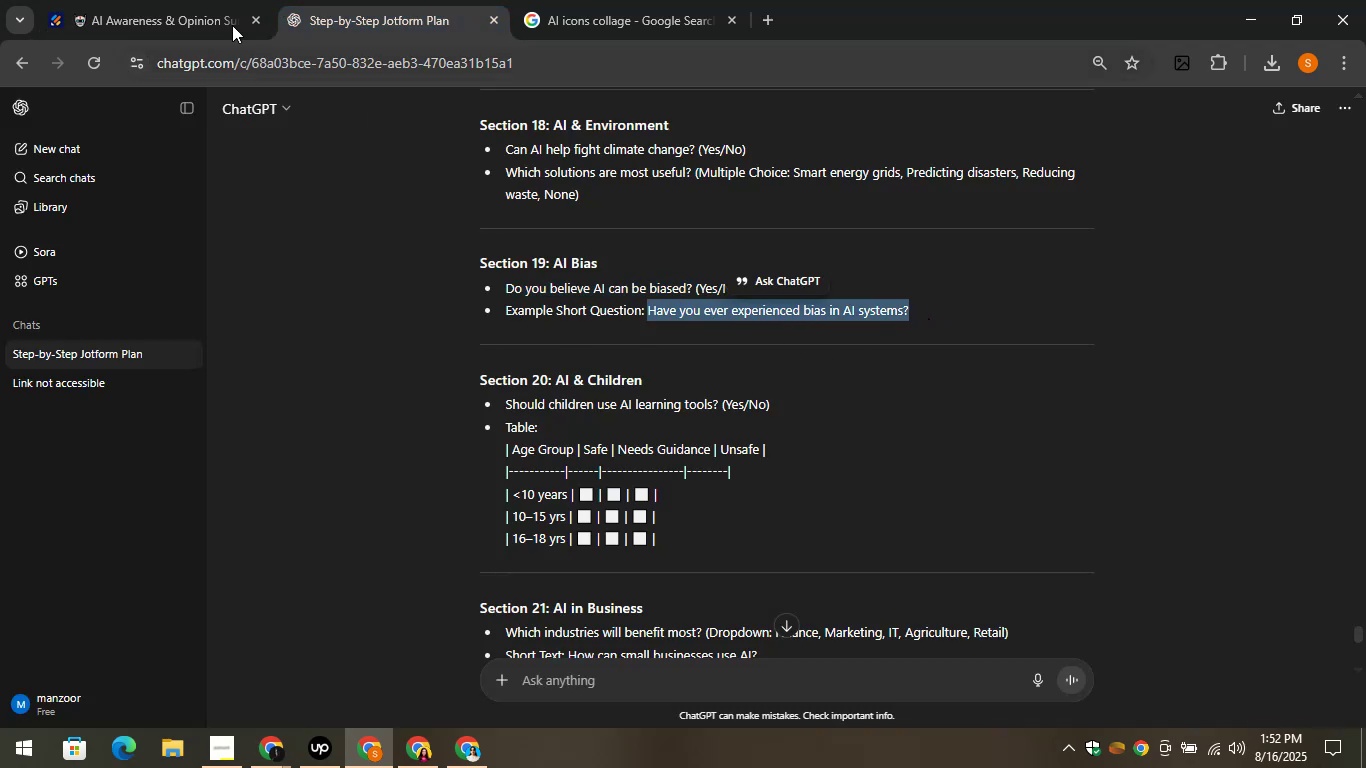 
left_click([131, 0])
 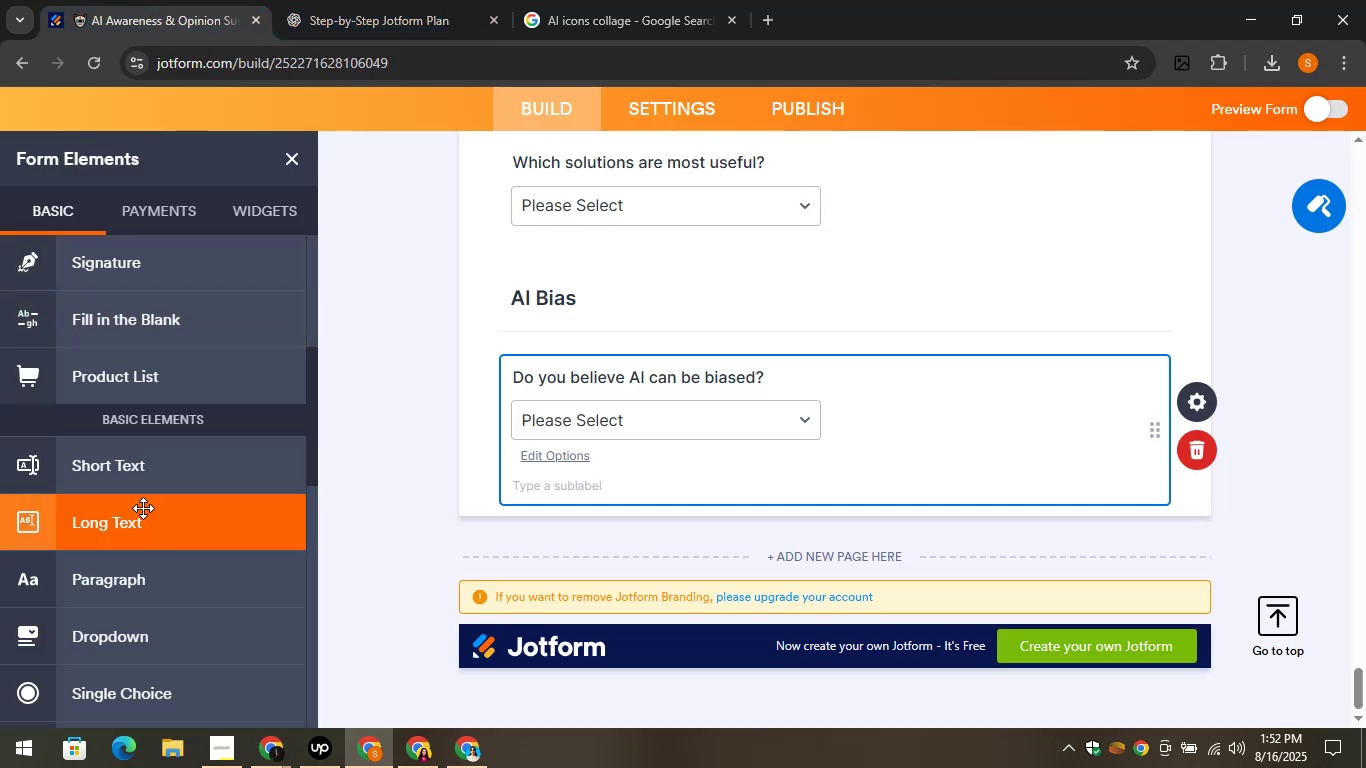 
left_click_drag(start_coordinate=[141, 472], to_coordinate=[622, 541])
 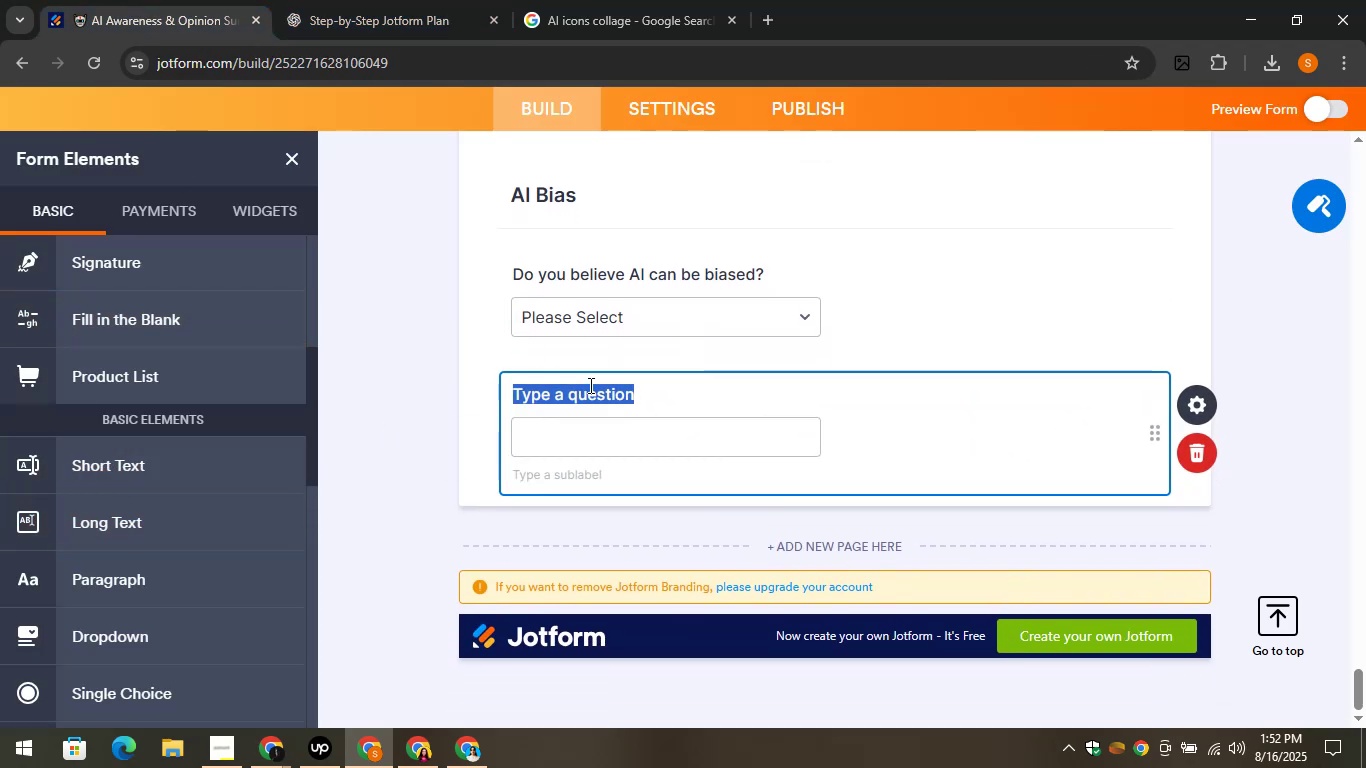 
key(Control+V)
 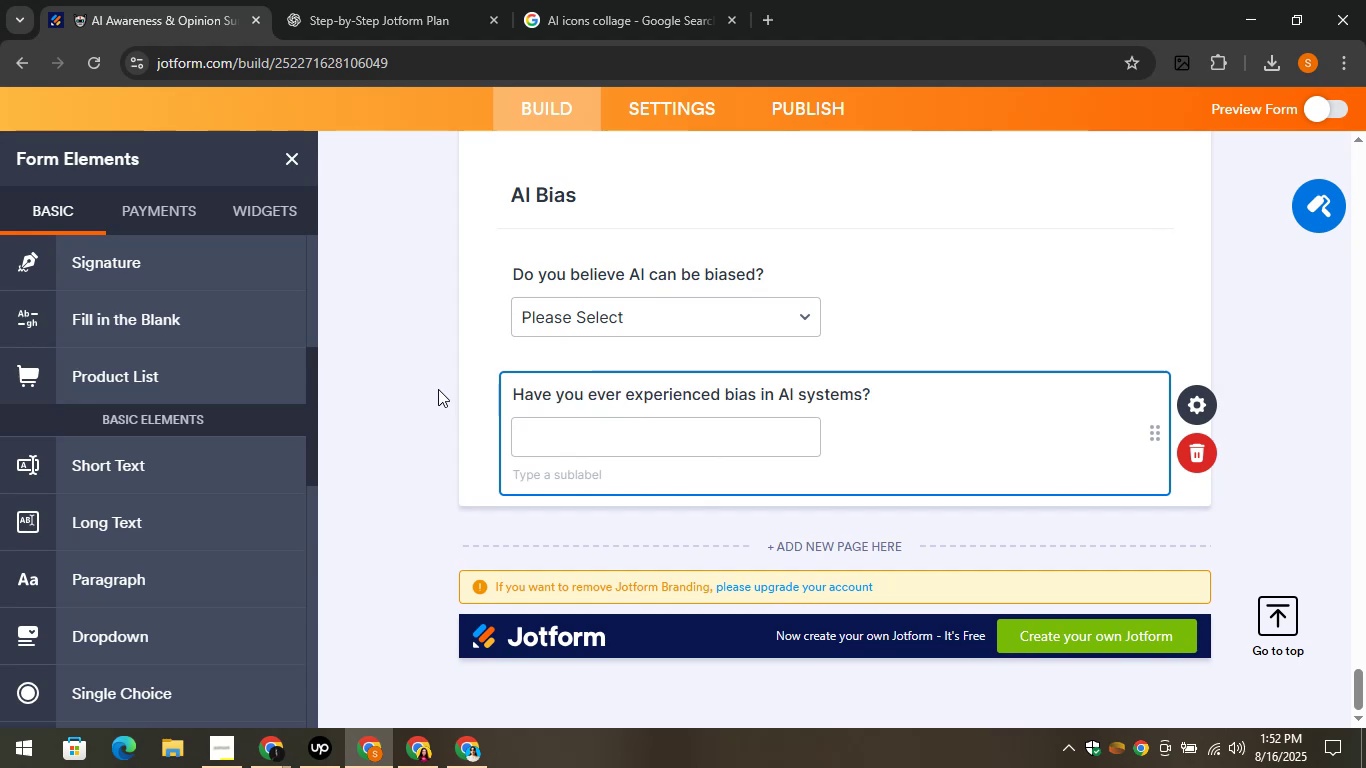 
left_click([438, 389])
 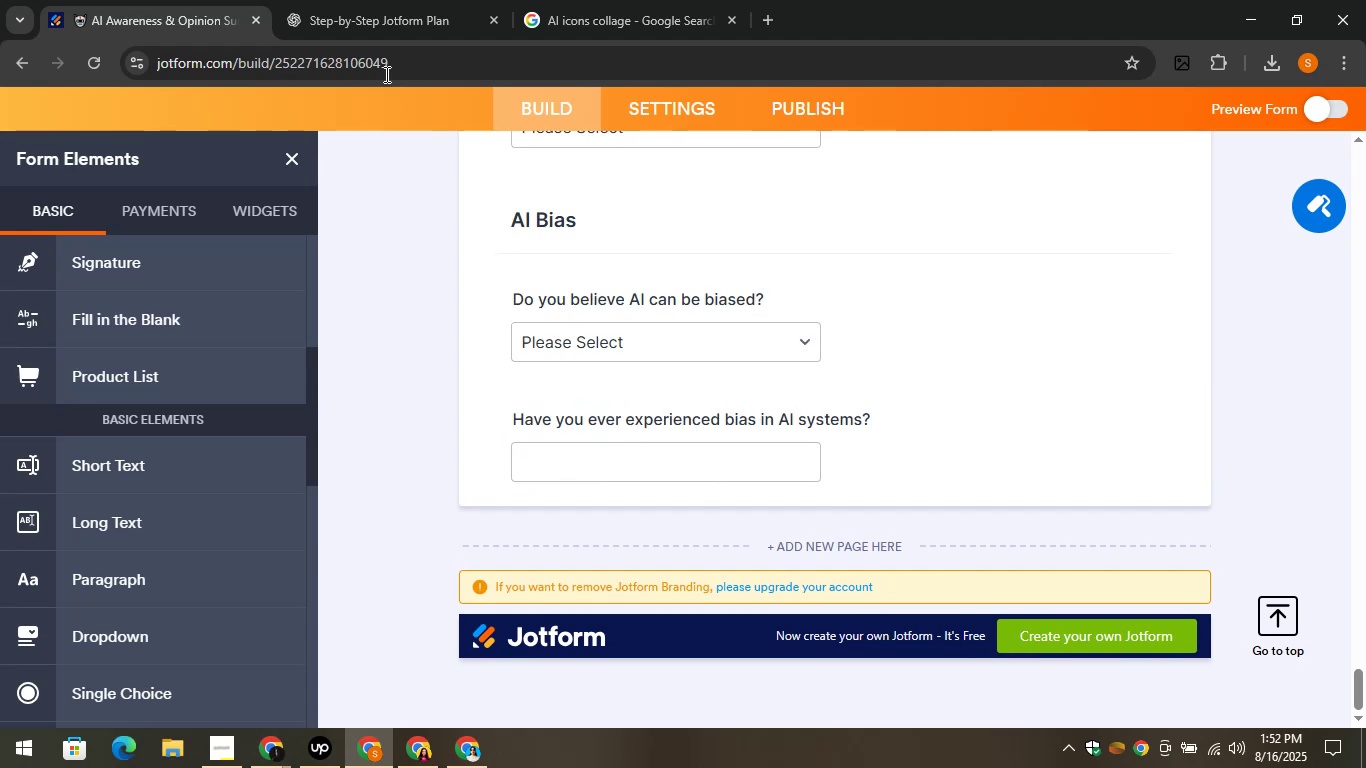 
left_click([355, 0])
 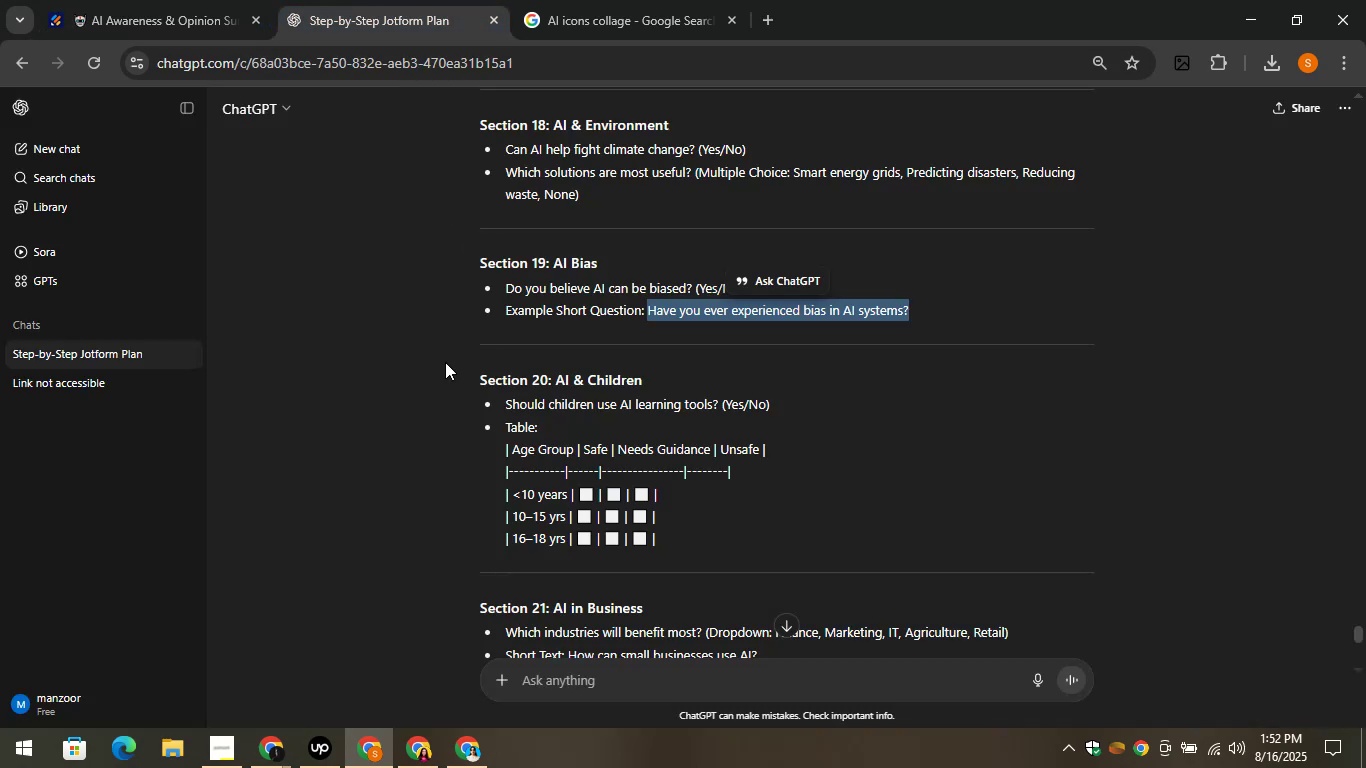 
left_click([444, 364])
 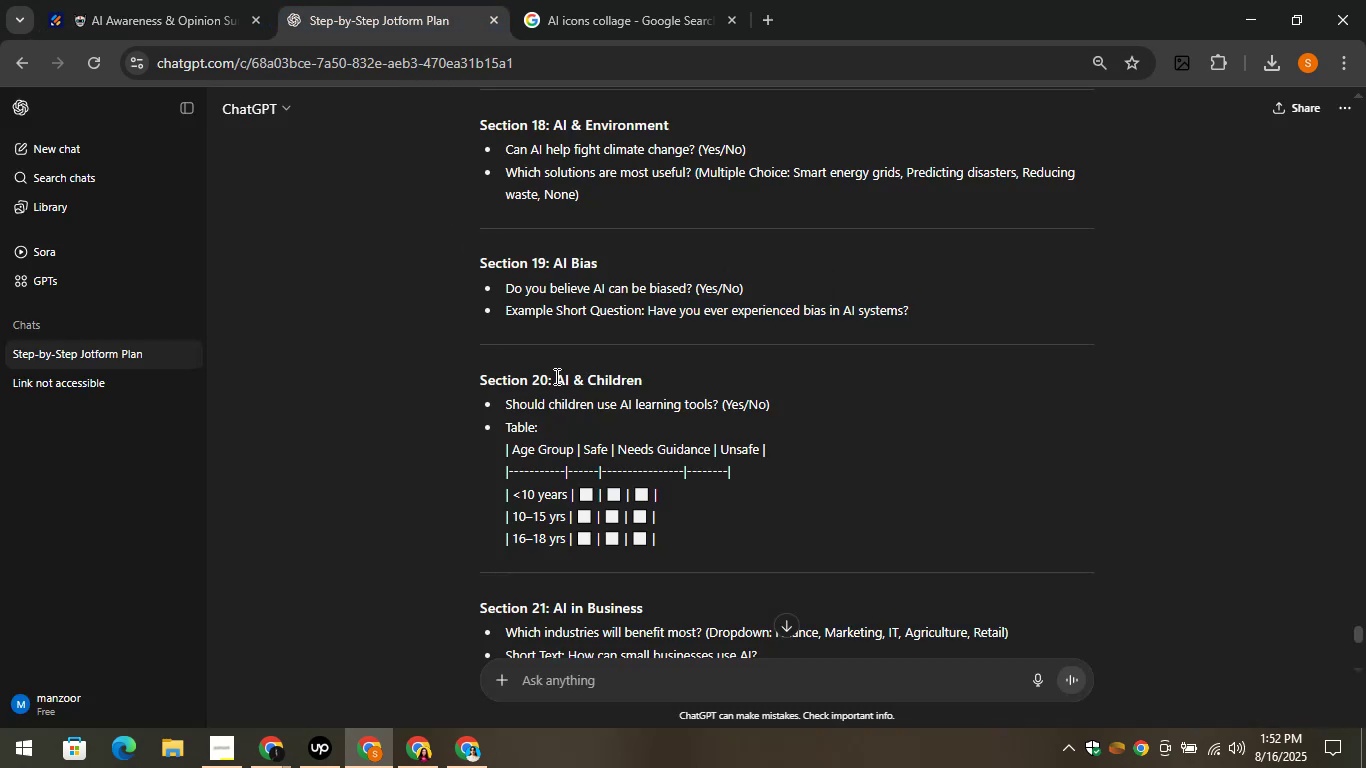 
left_click_drag(start_coordinate=[555, 377], to_coordinate=[654, 387])
 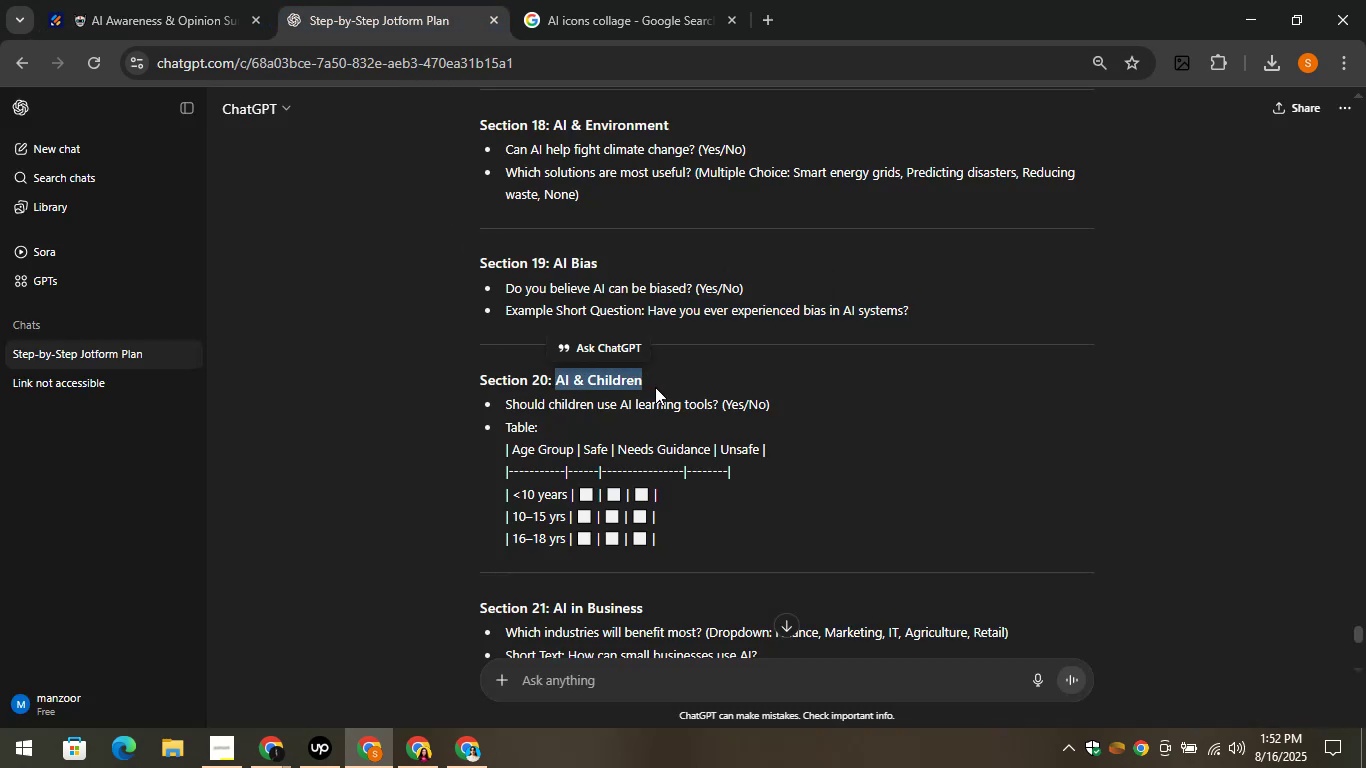 
key(Control+C)
 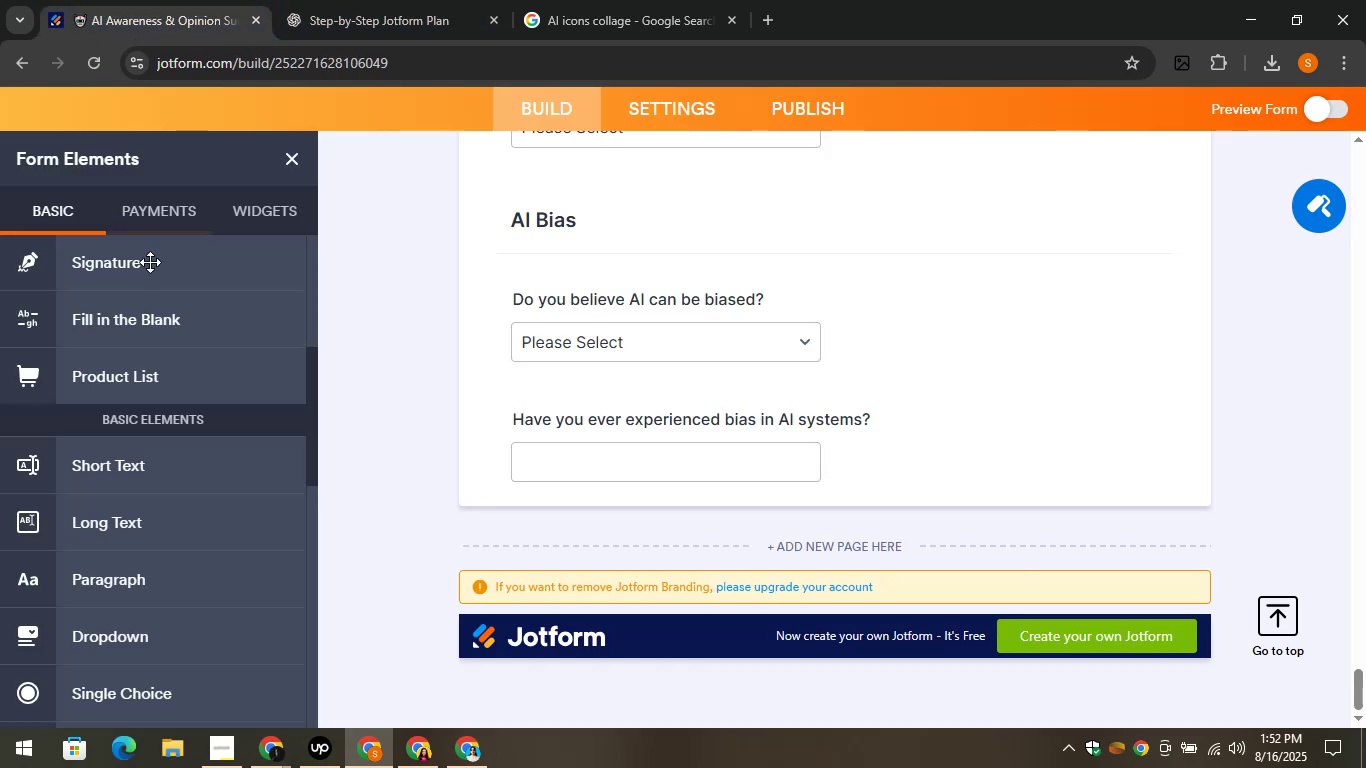 
scroll: coordinate [180, 294], scroll_direction: down, amount: 1.0
 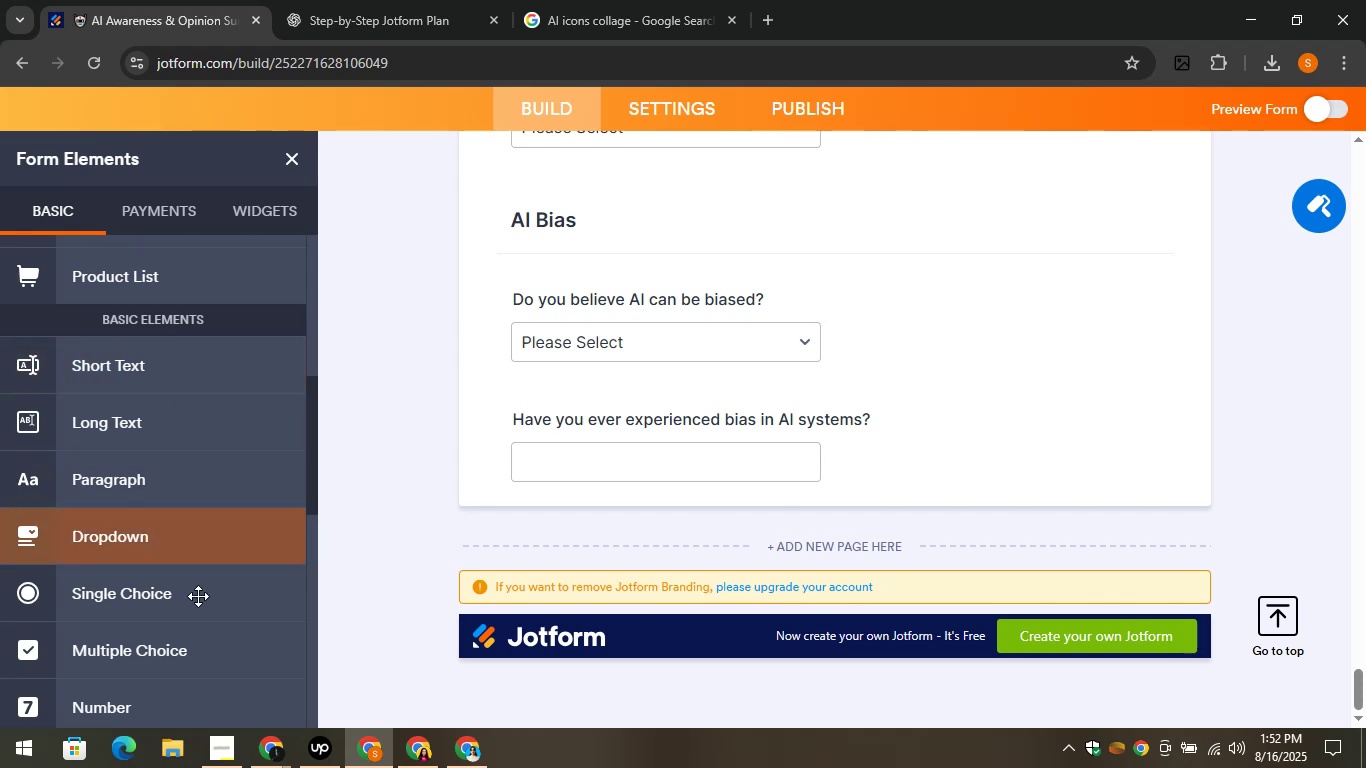 
left_click_drag(start_coordinate=[179, 547], to_coordinate=[784, 455])
 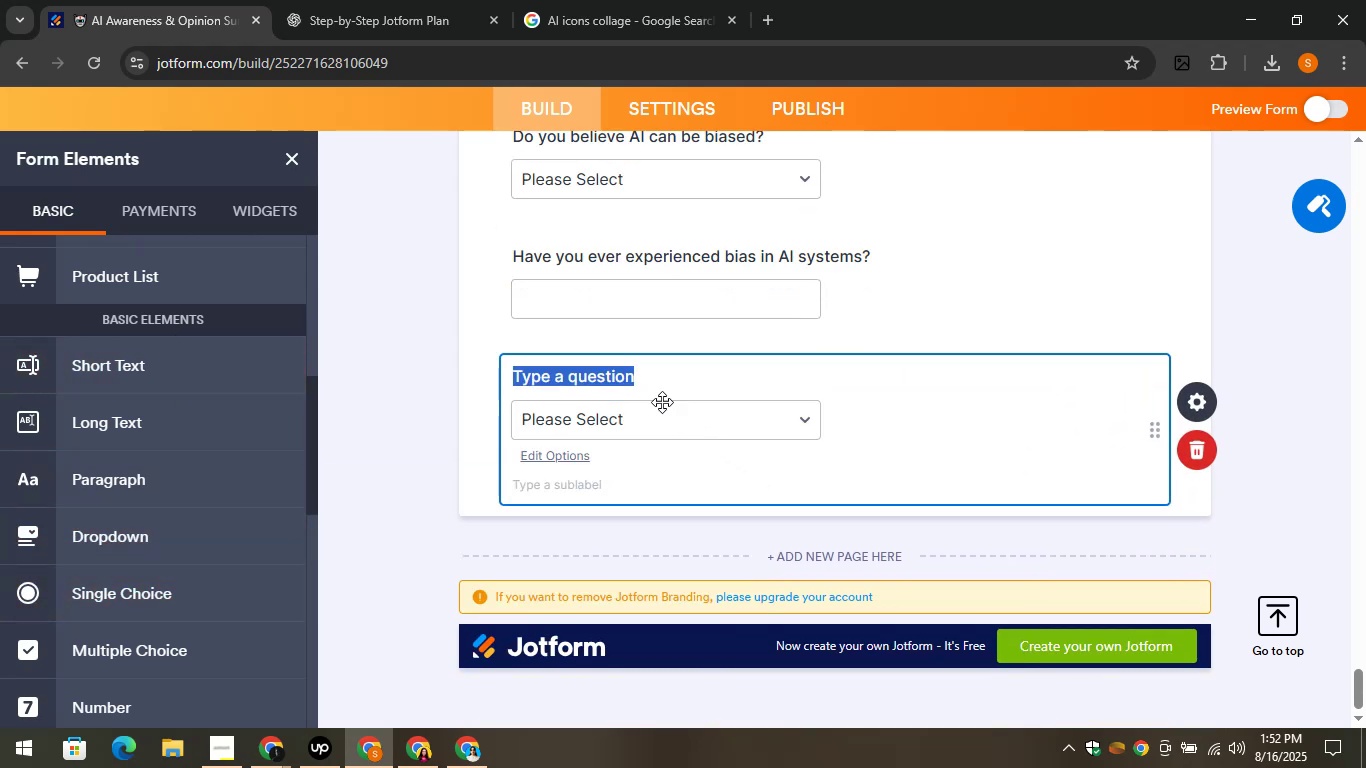 
key(Control+V)
 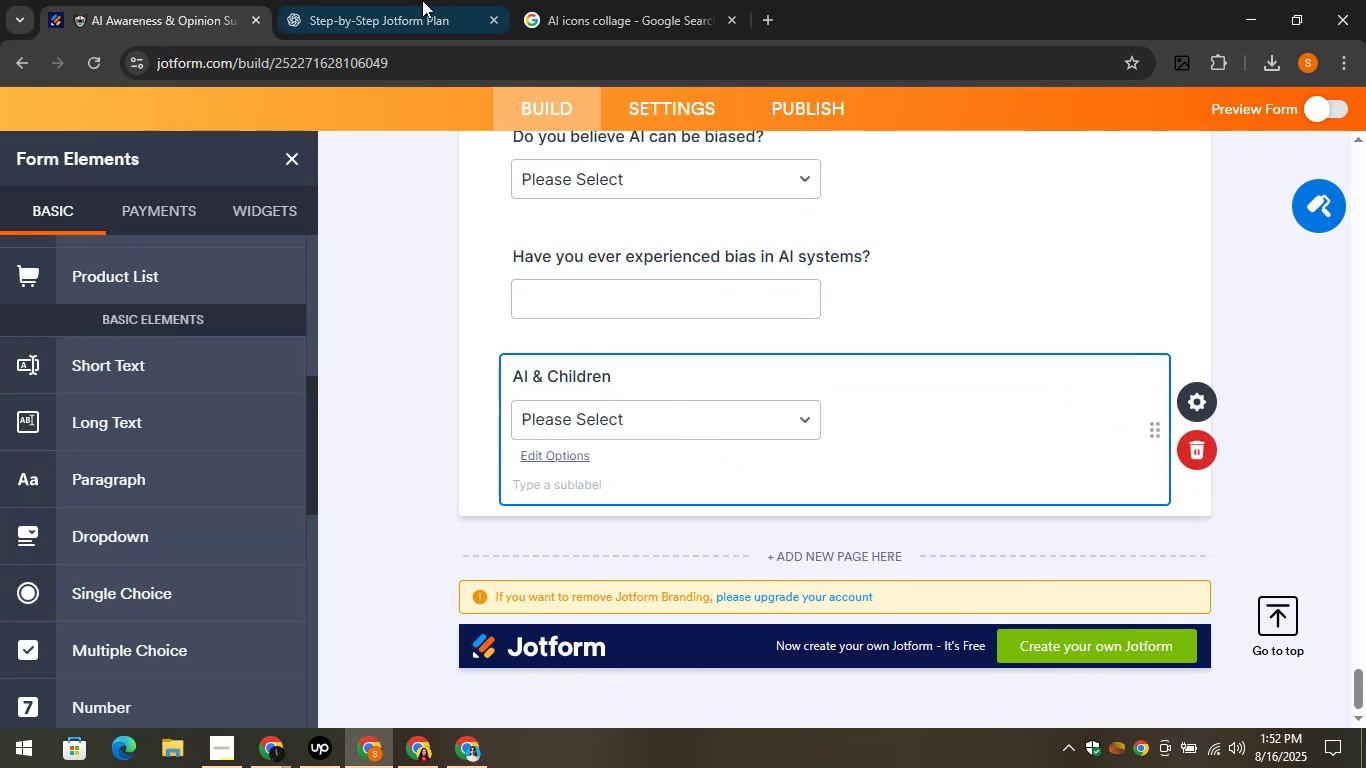 
left_click([425, 0])
 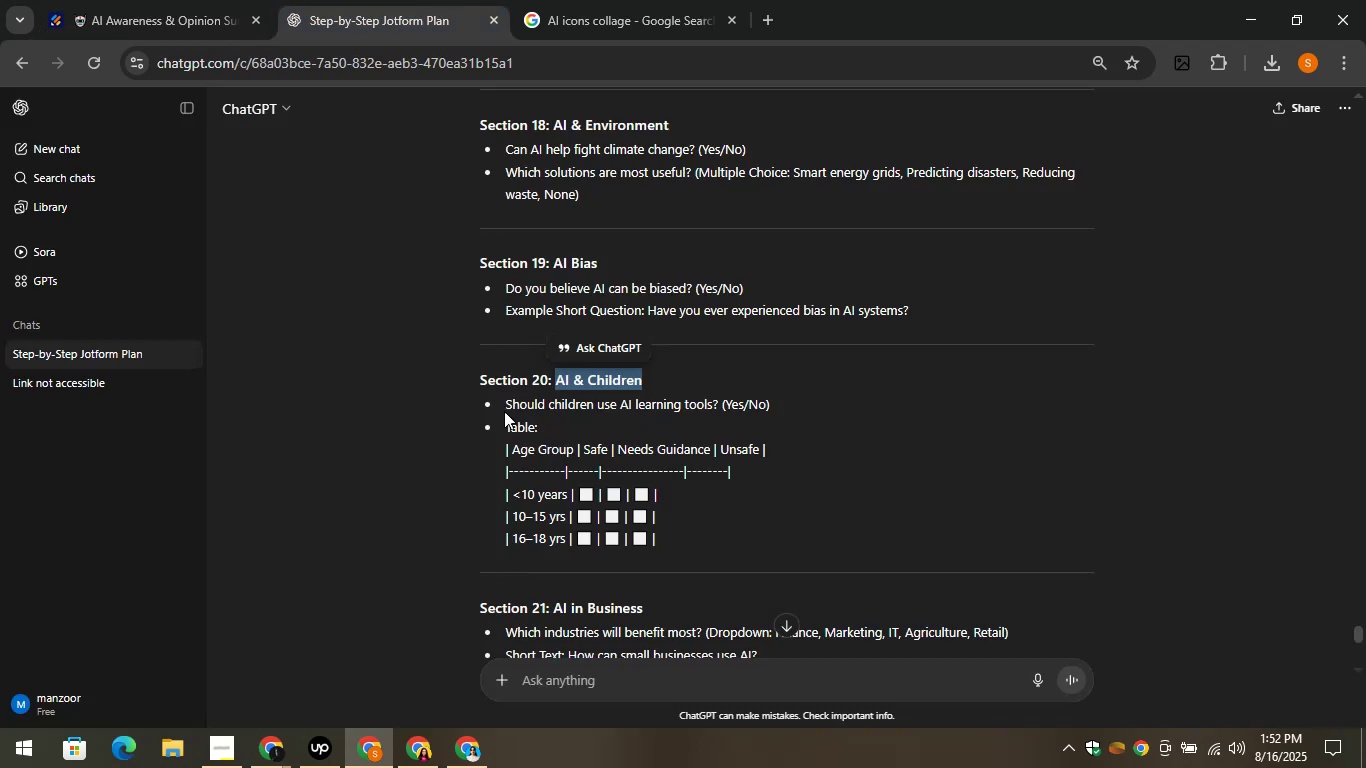 
left_click_drag(start_coordinate=[498, 404], to_coordinate=[720, 405])
 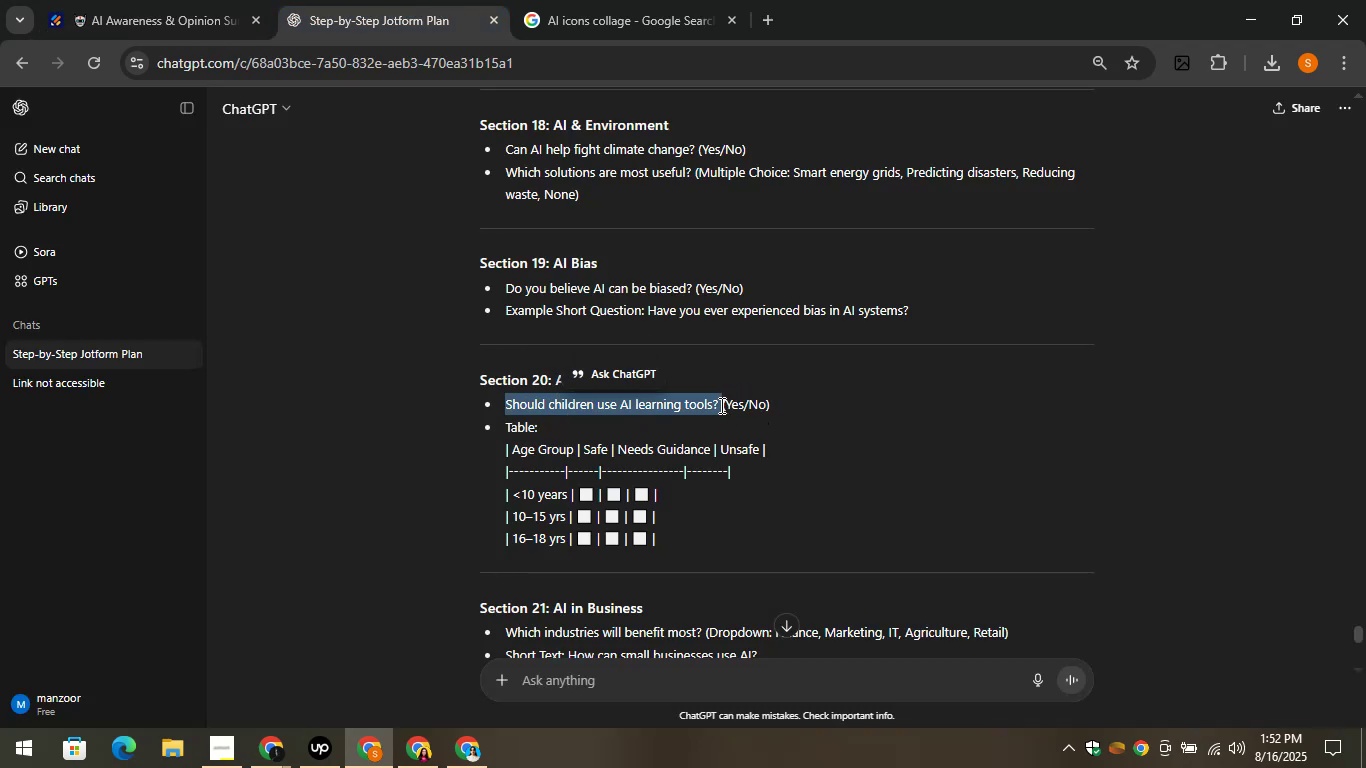 
key(Control+C)
 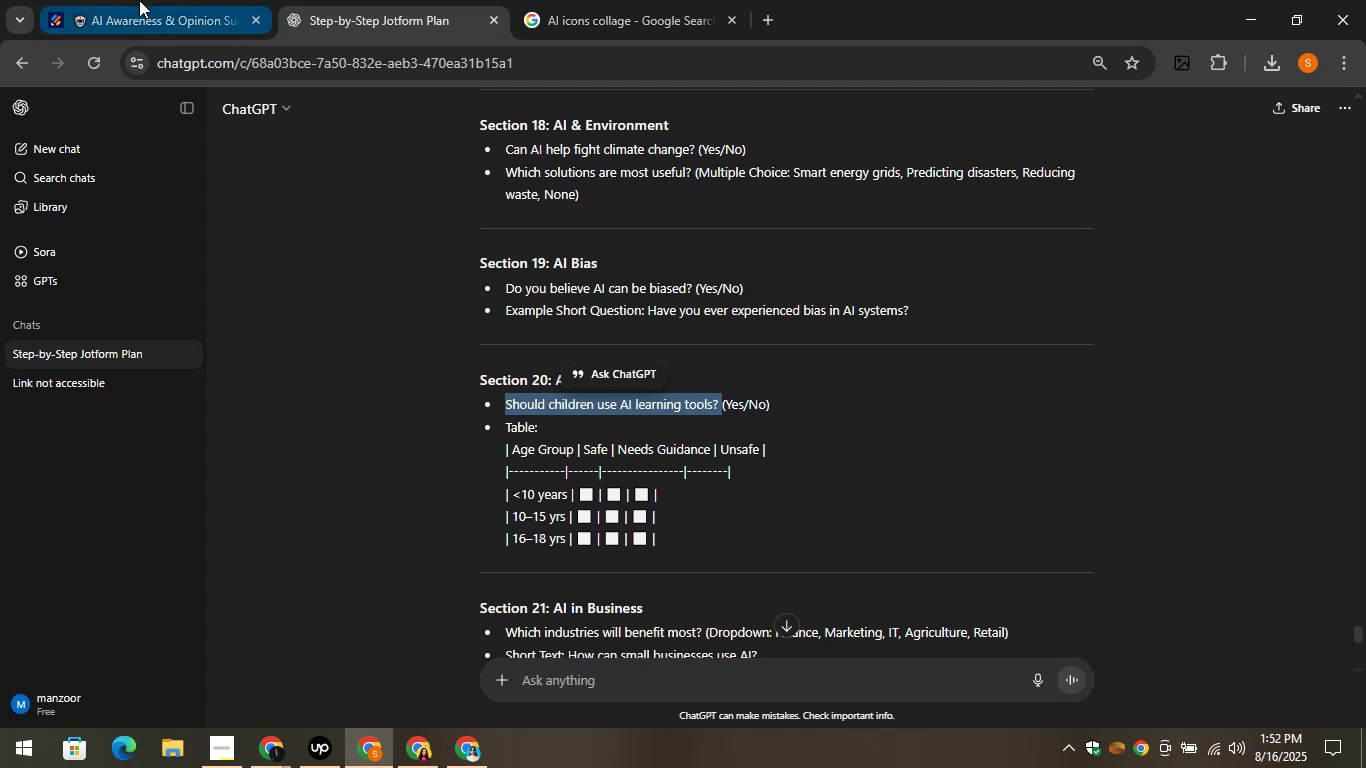 
left_click([139, 0])
 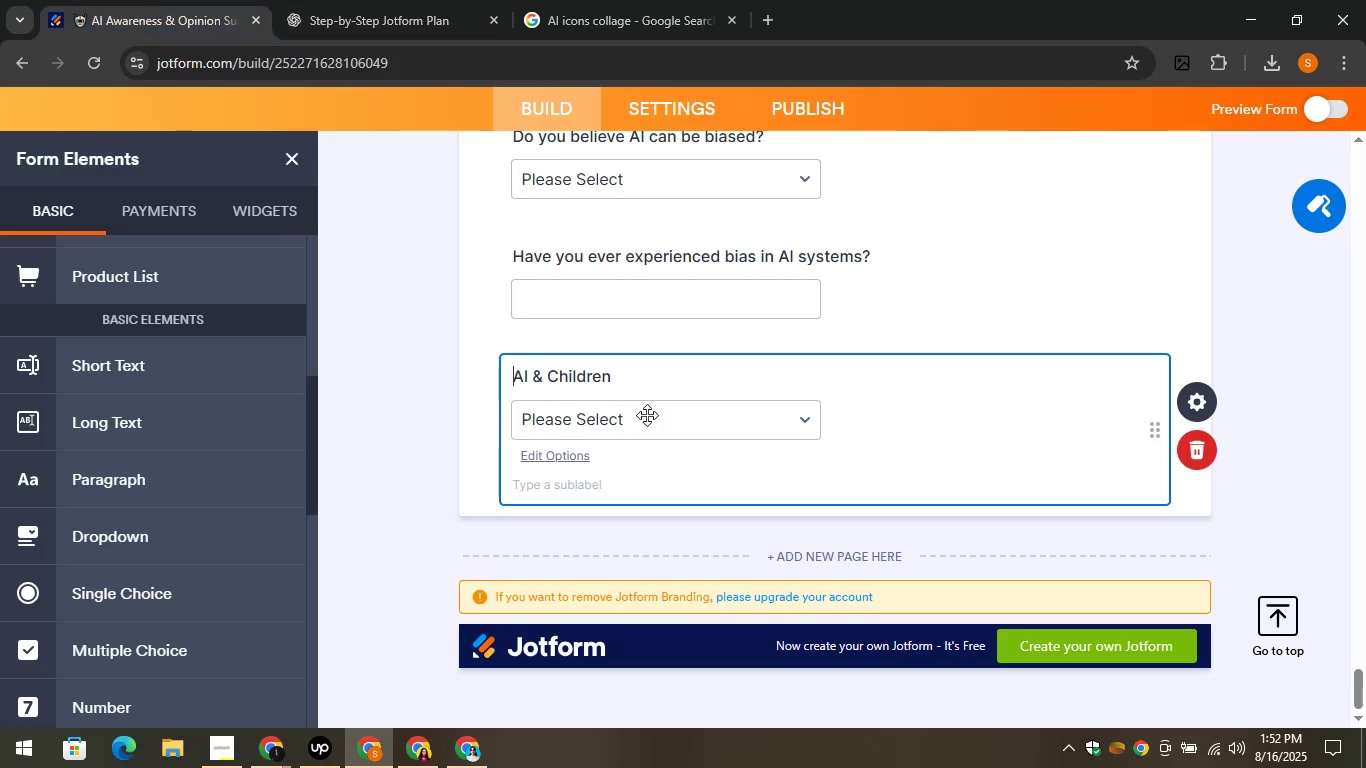 
left_click([1206, 452])
 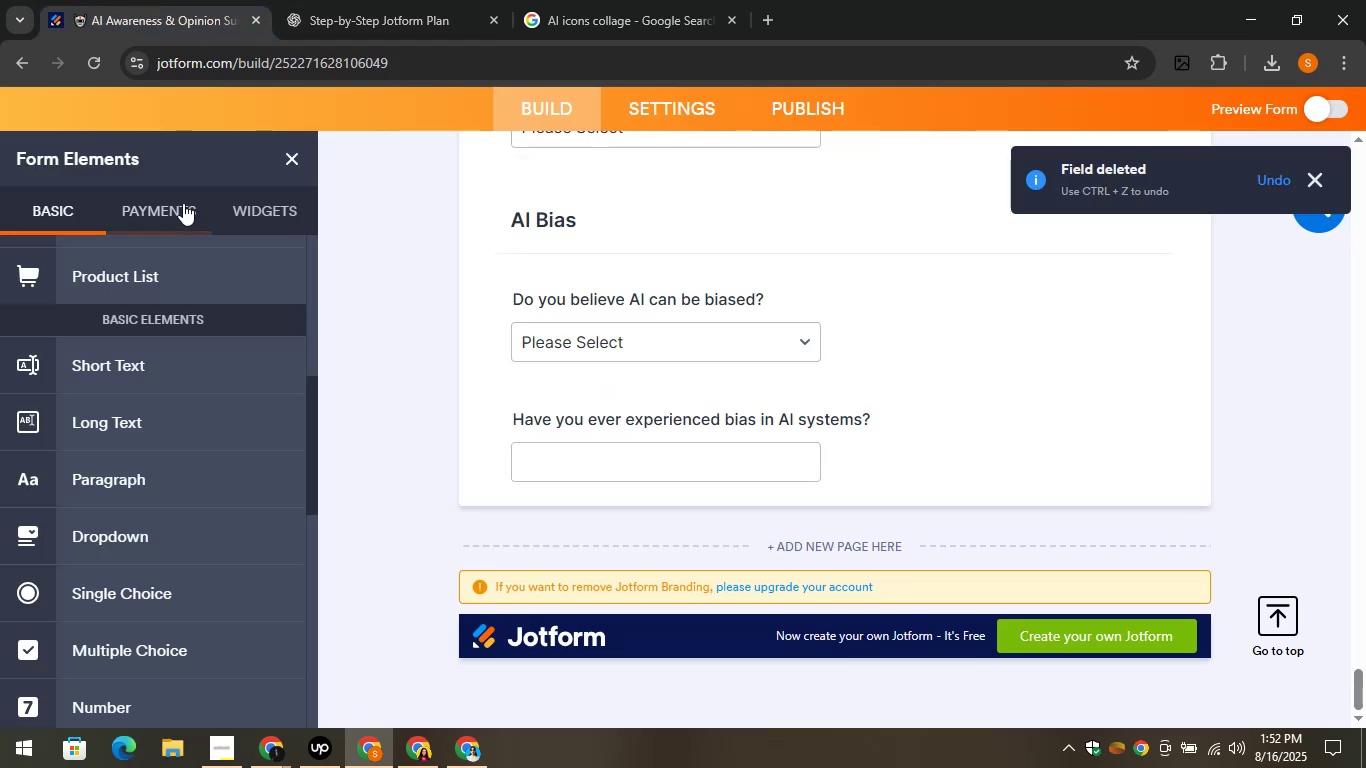 
scroll: coordinate [147, 309], scroll_direction: up, amount: 6.0
 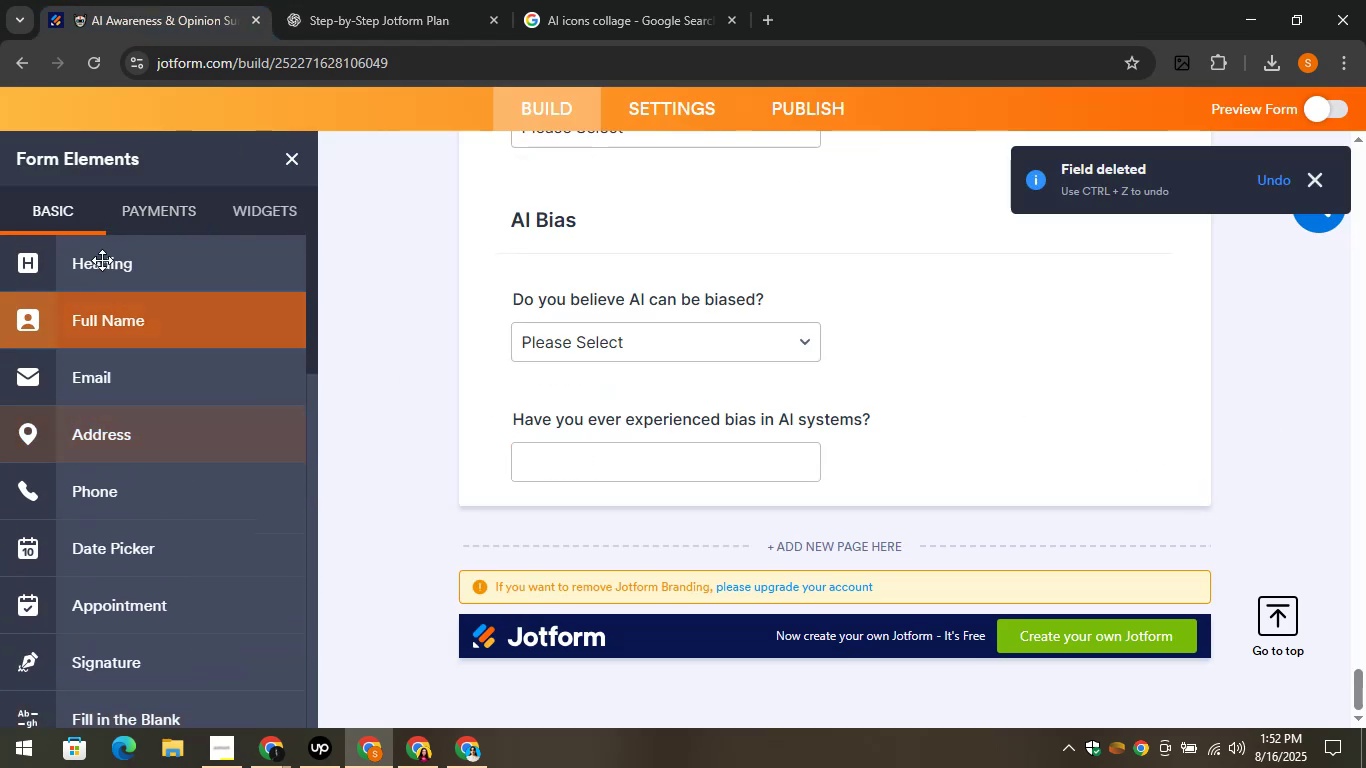 
left_click_drag(start_coordinate=[103, 257], to_coordinate=[627, 482])
 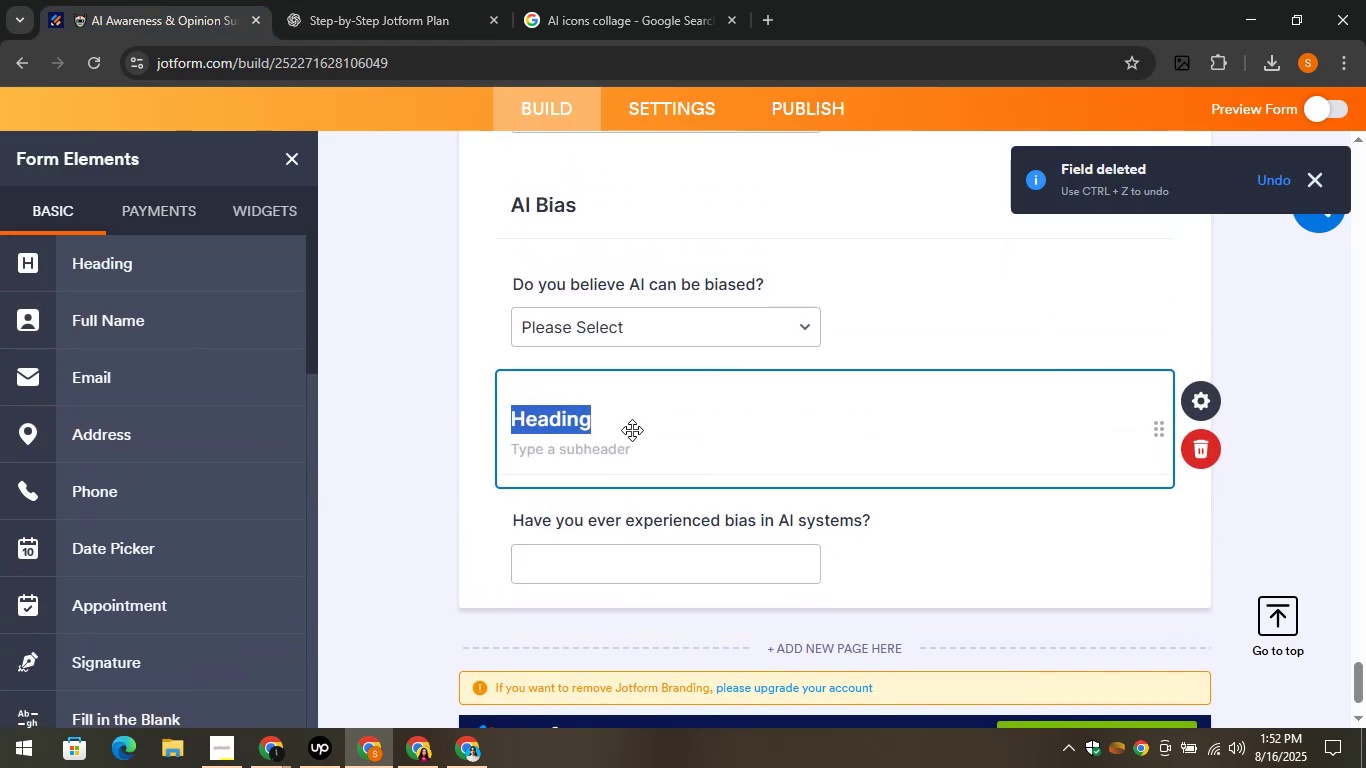 
left_click_drag(start_coordinate=[645, 421], to_coordinate=[668, 549])
 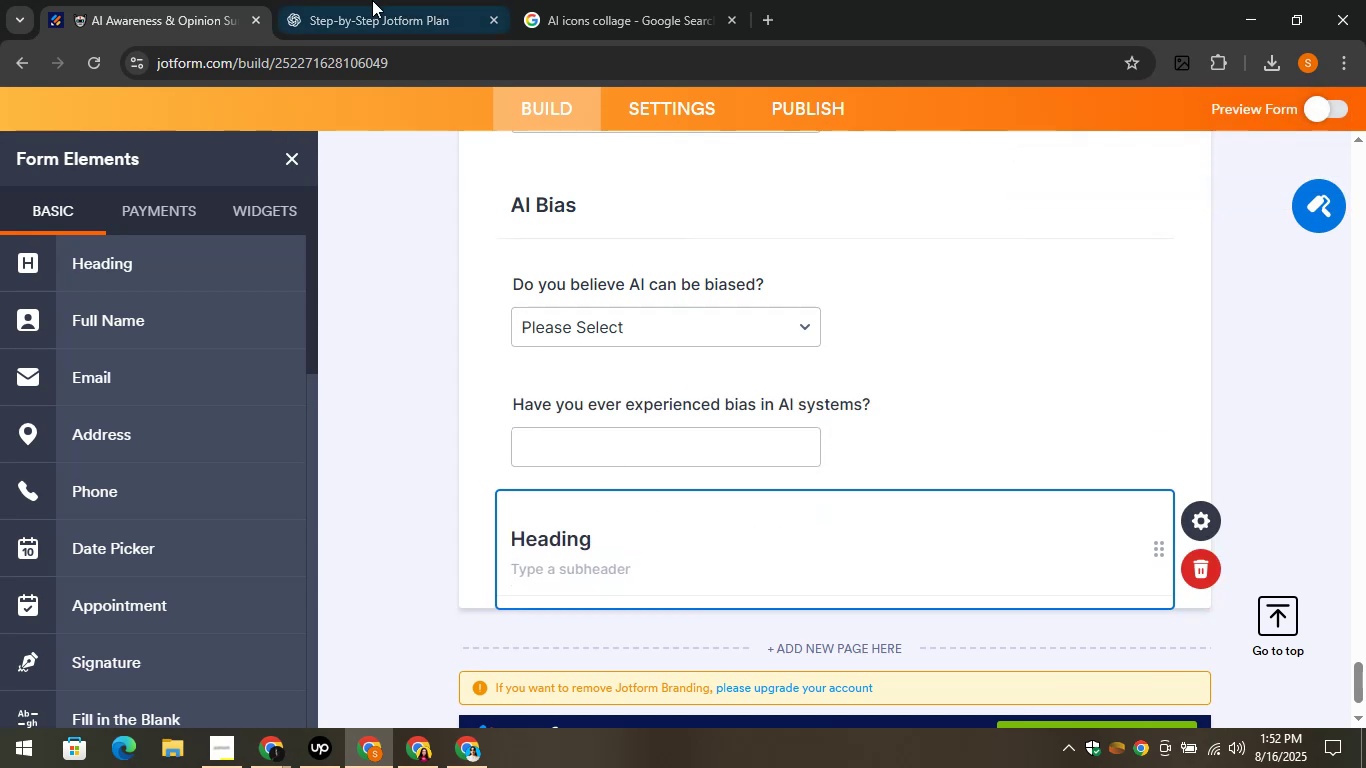 
left_click([371, 0])
 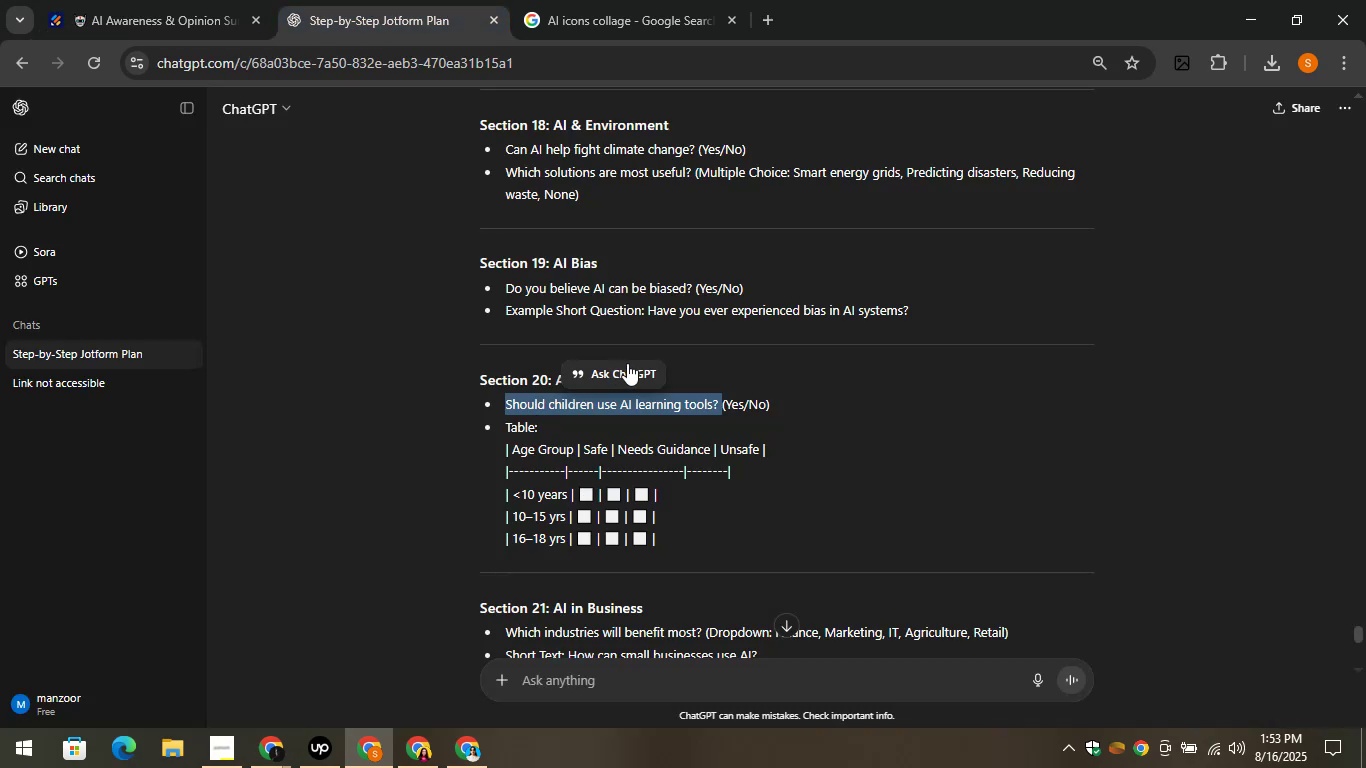 
left_click_drag(start_coordinate=[670, 373], to_coordinate=[552, 387])
 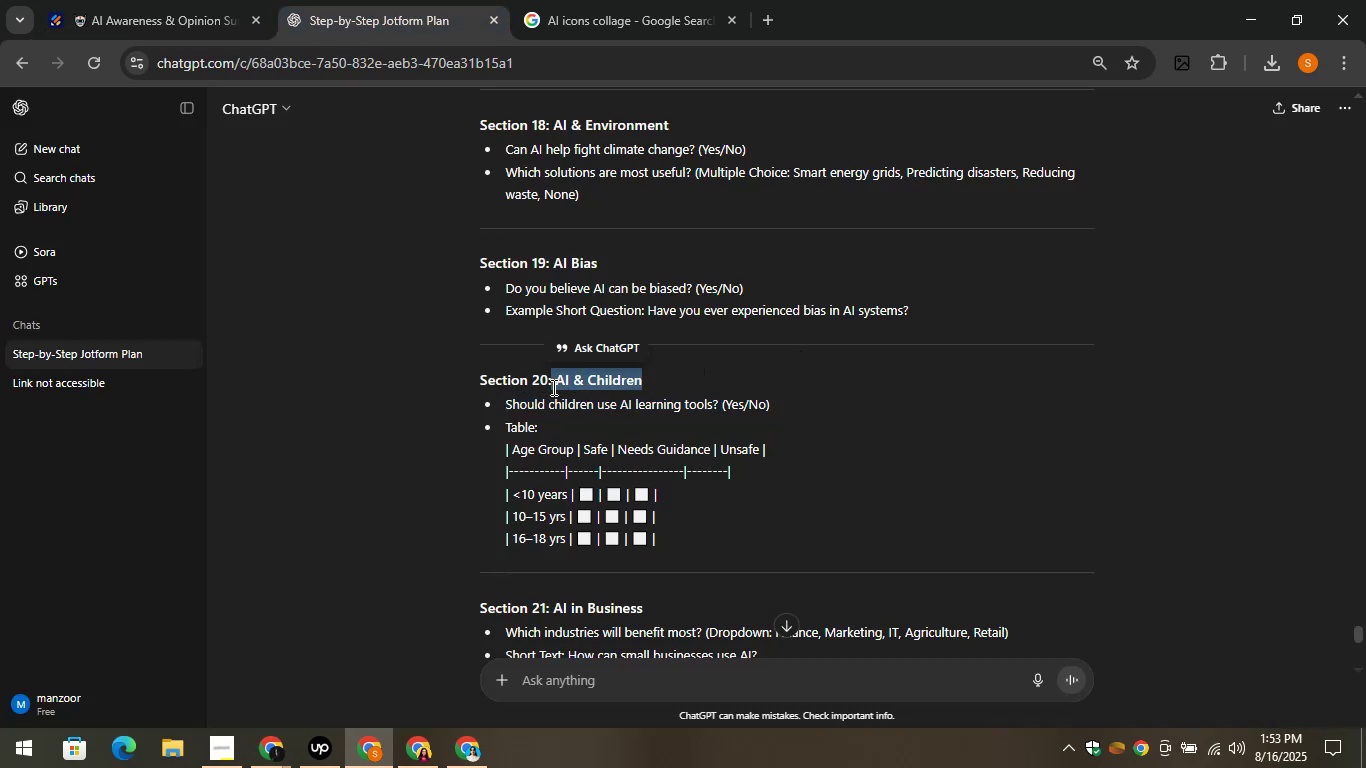 
key(Control+C)
 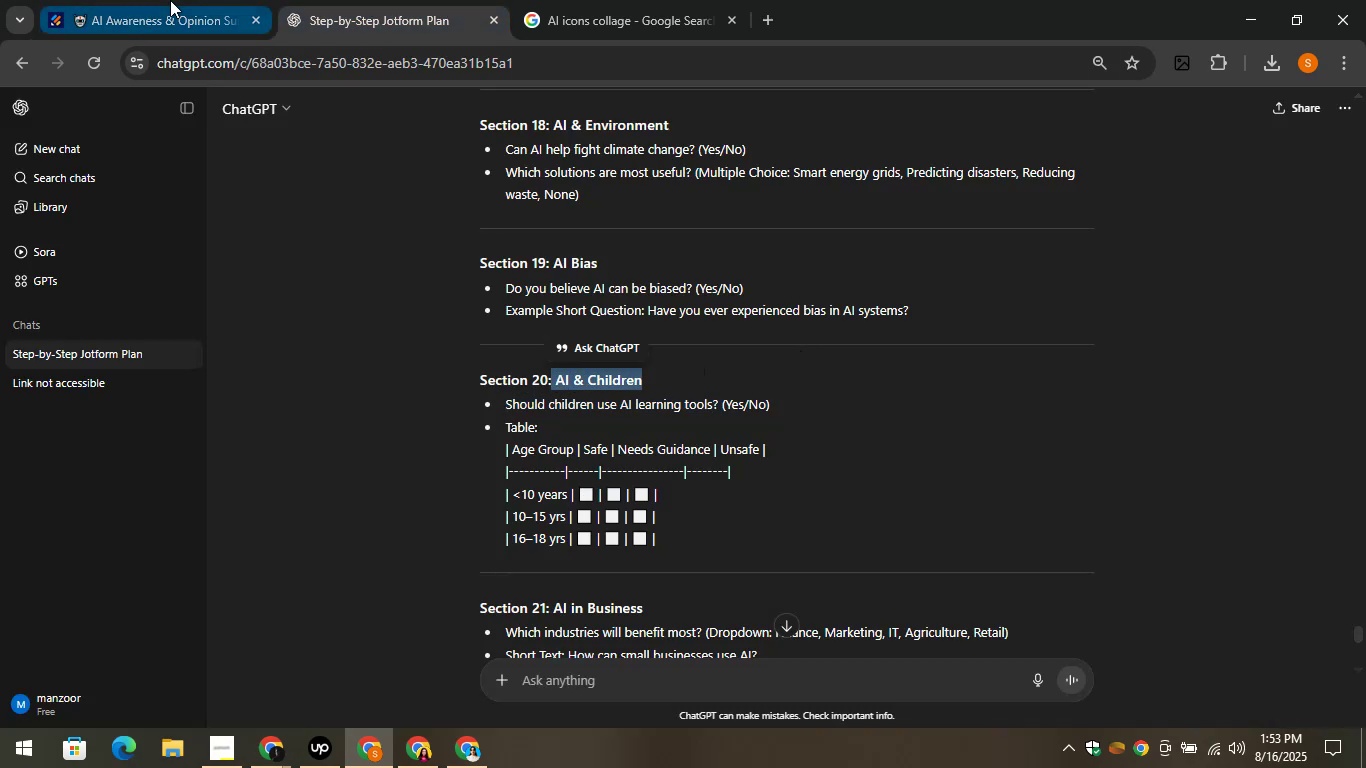 
left_click([170, 0])
 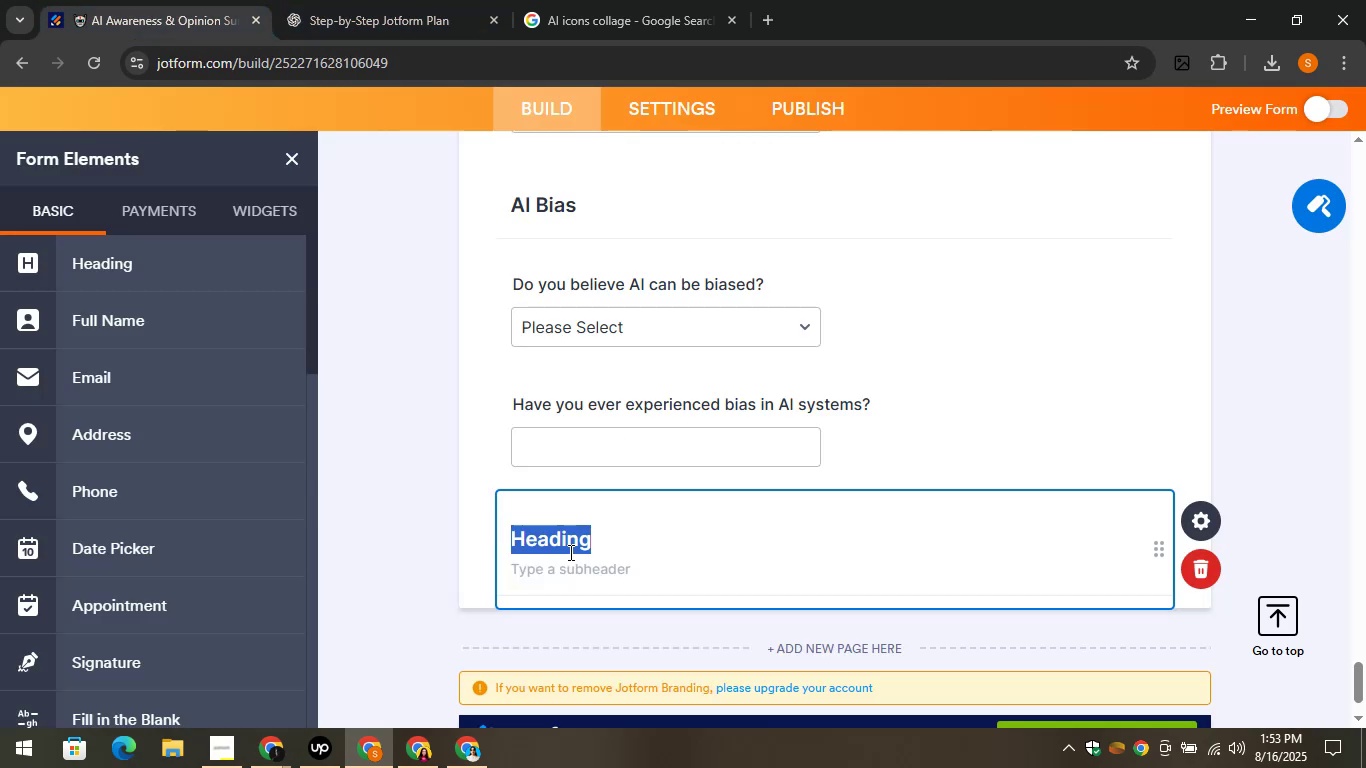 
key(Control+V)
 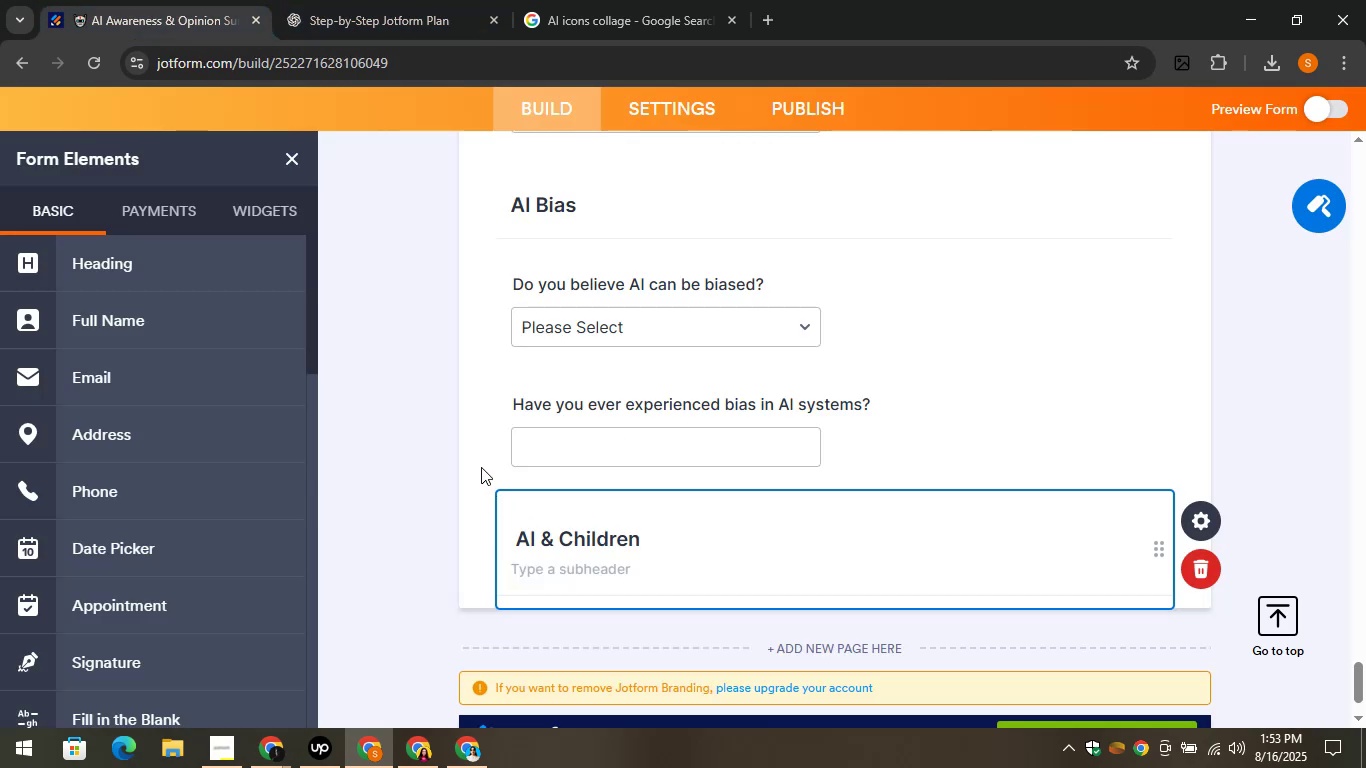 
left_click([481, 467])
 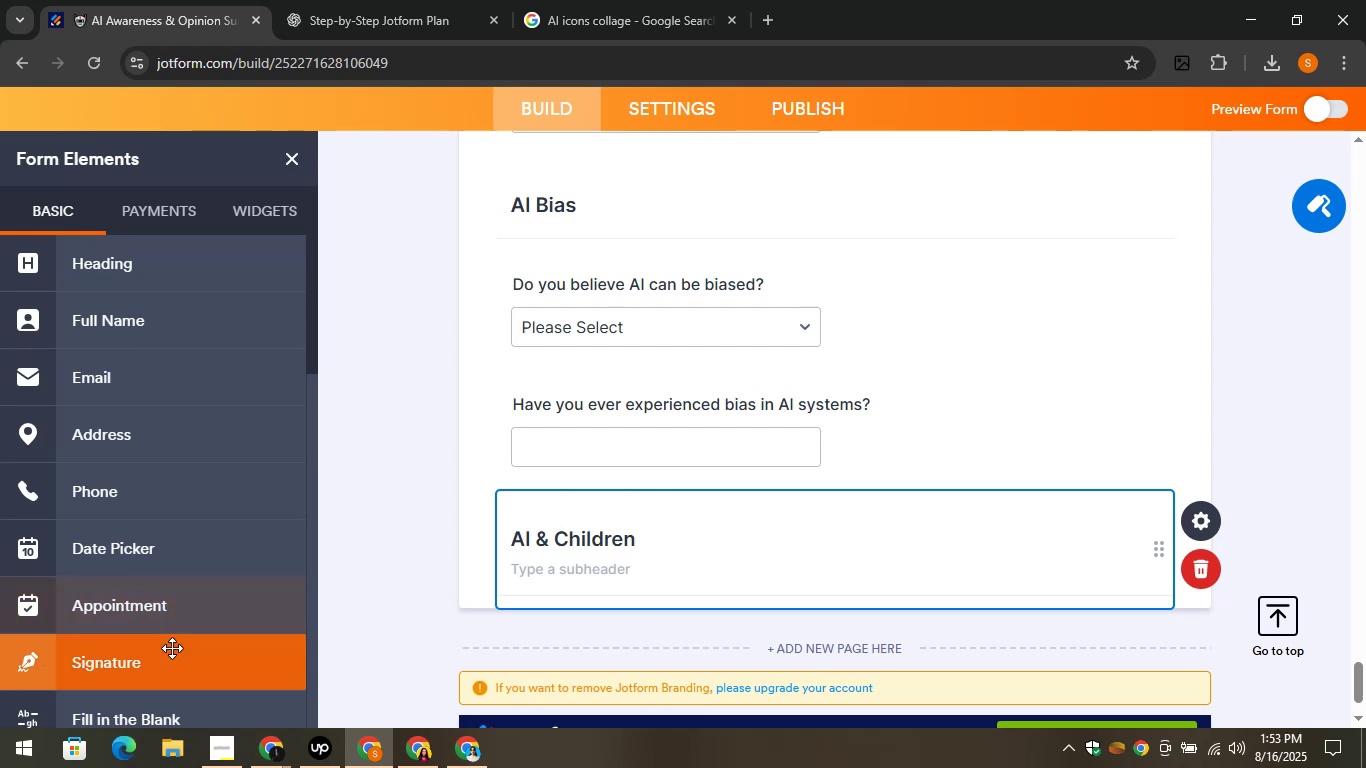 
scroll: coordinate [193, 643], scroll_direction: down, amount: 2.0
 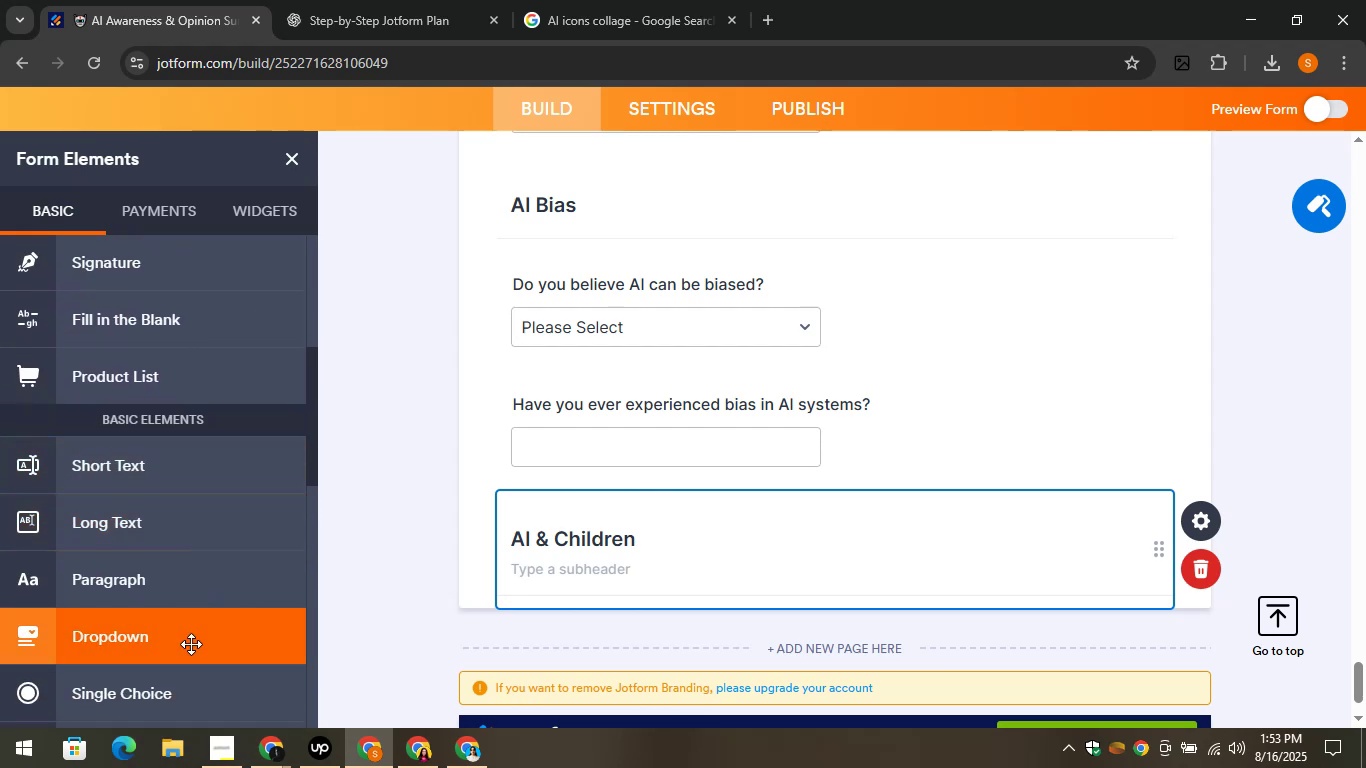 
left_click_drag(start_coordinate=[190, 644], to_coordinate=[650, 589])
 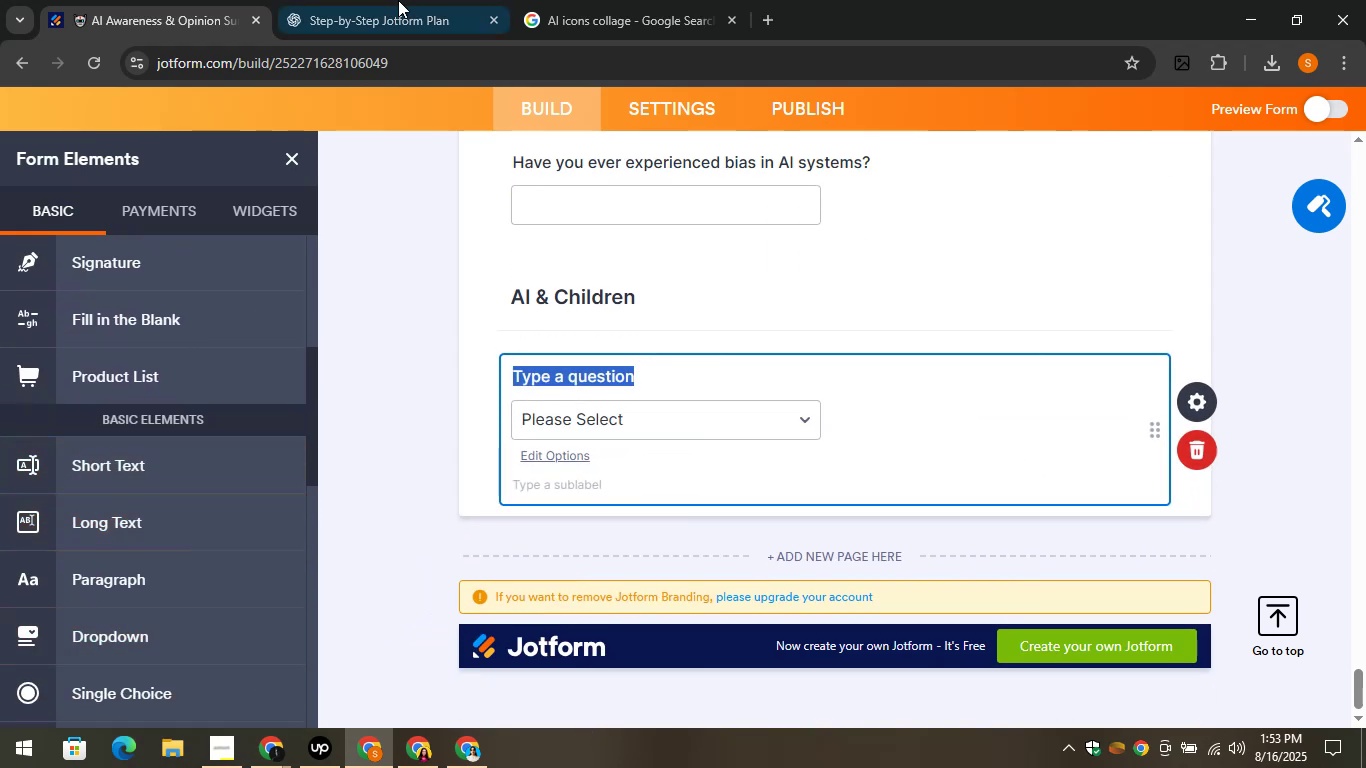 
left_click([385, 0])
 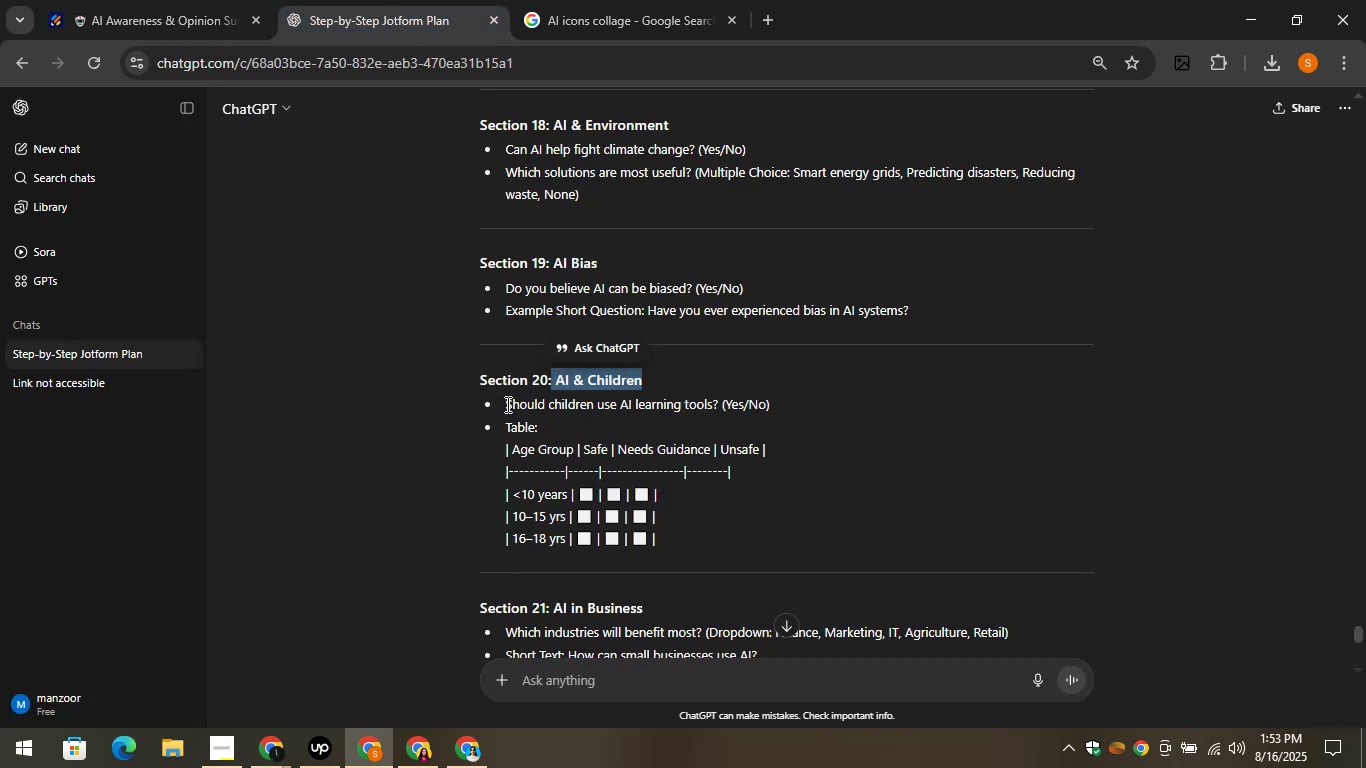 
left_click_drag(start_coordinate=[506, 404], to_coordinate=[720, 413])
 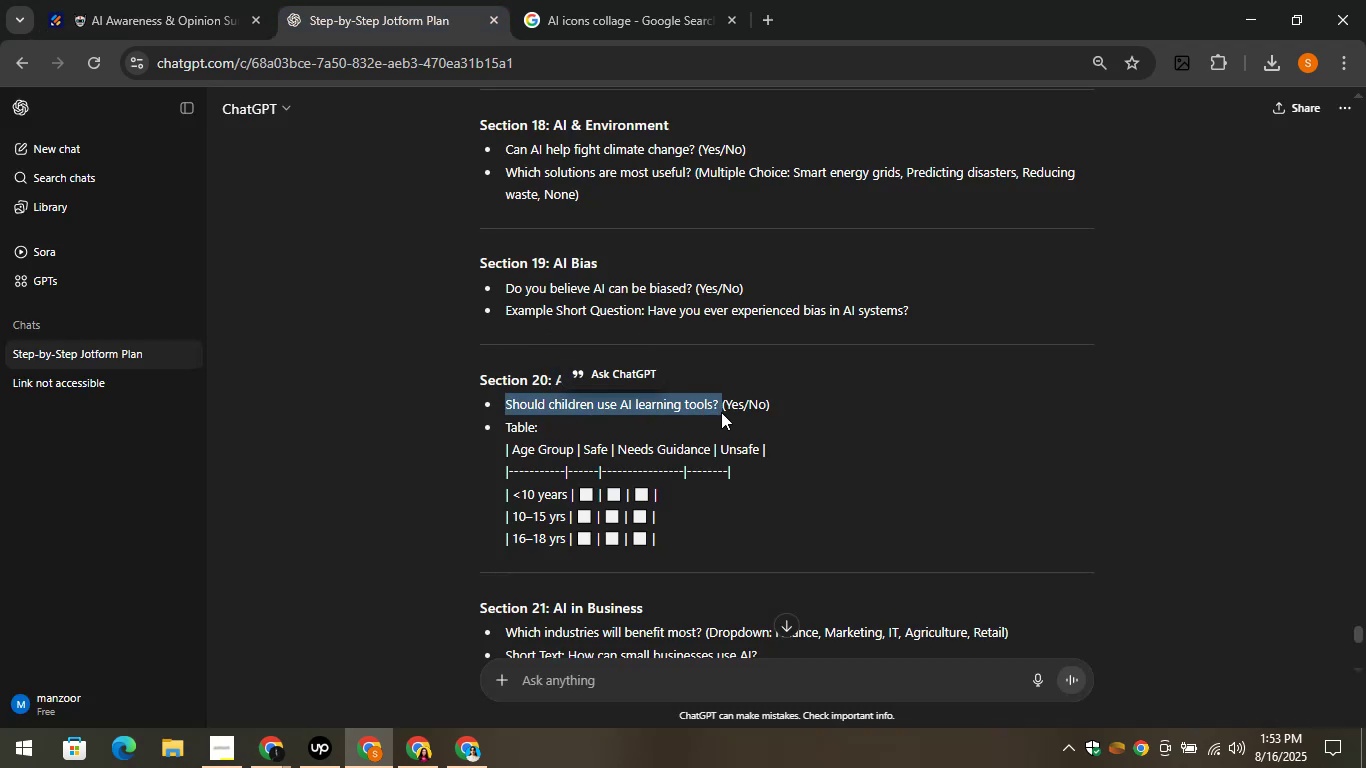 
key(Control+C)
 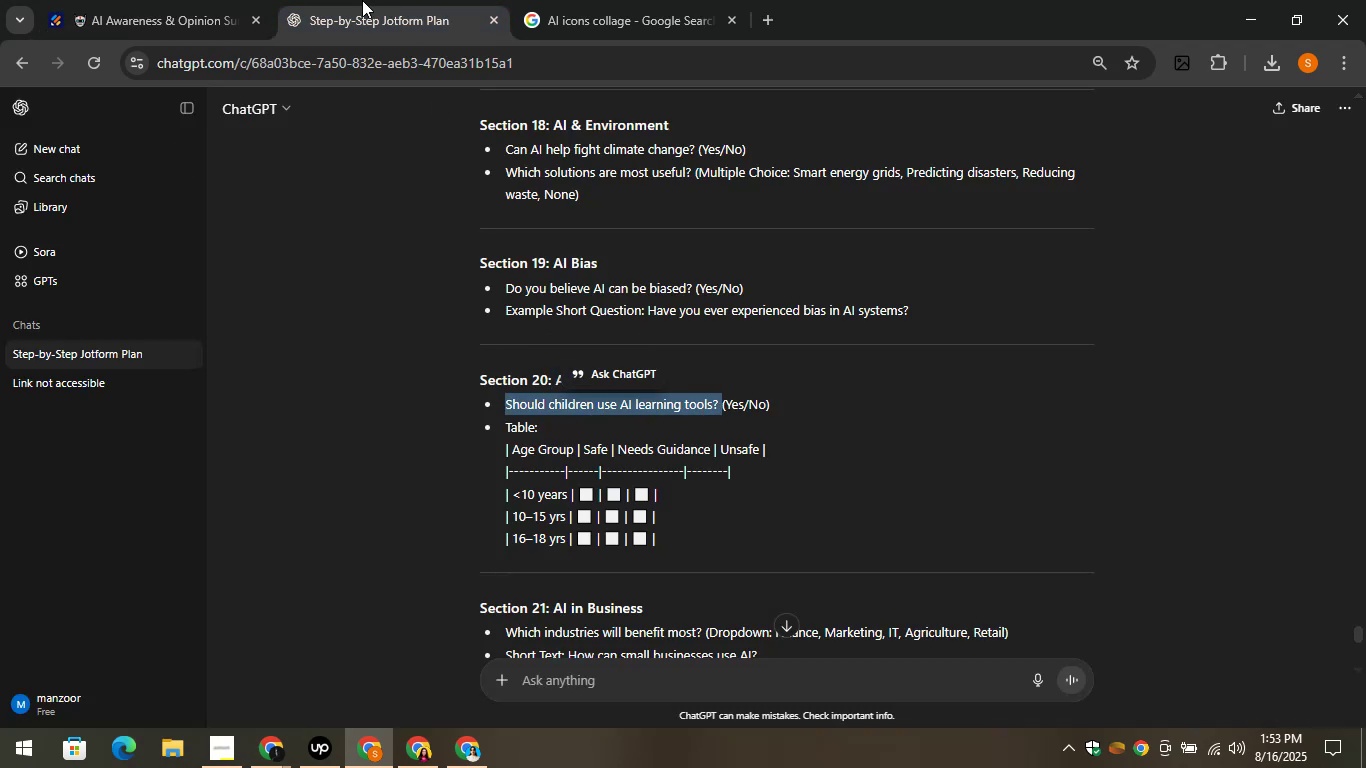 
left_click([362, 0])
 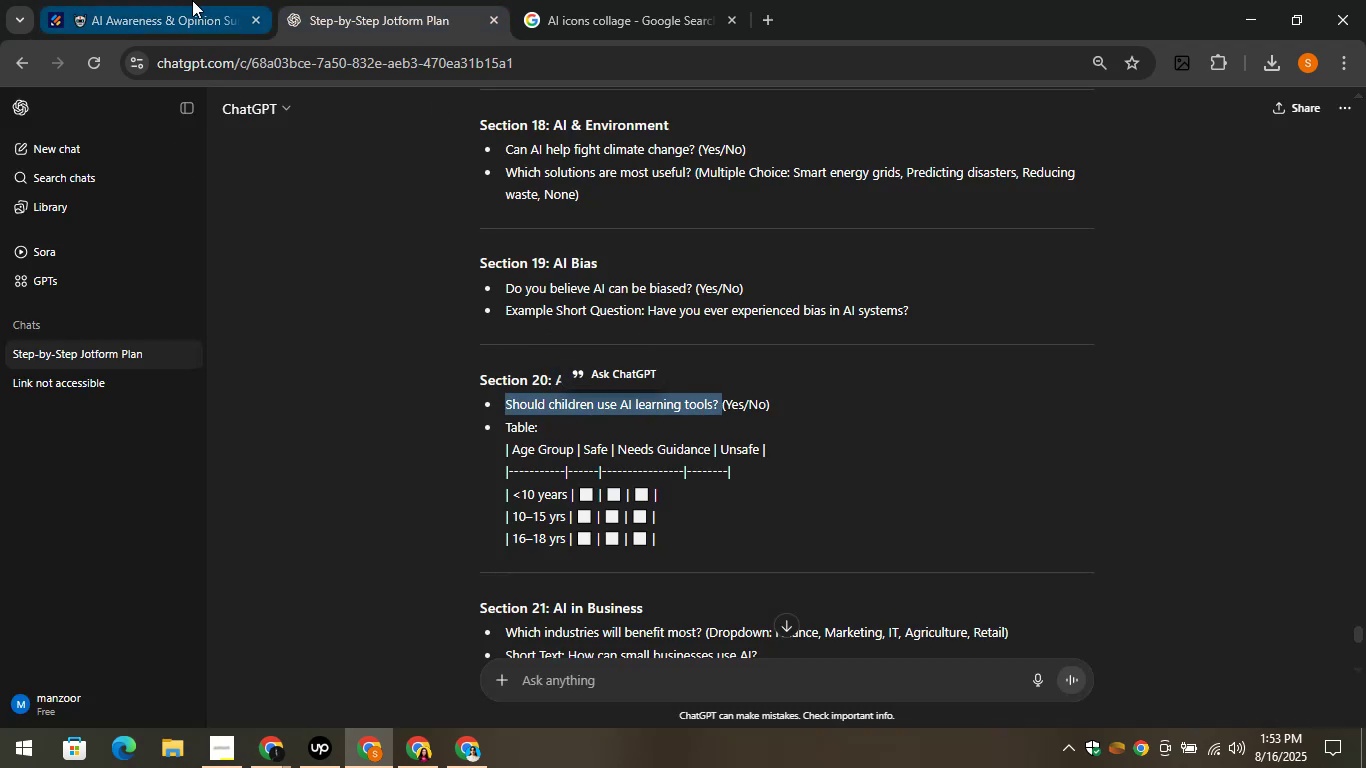 
left_click([192, 0])
 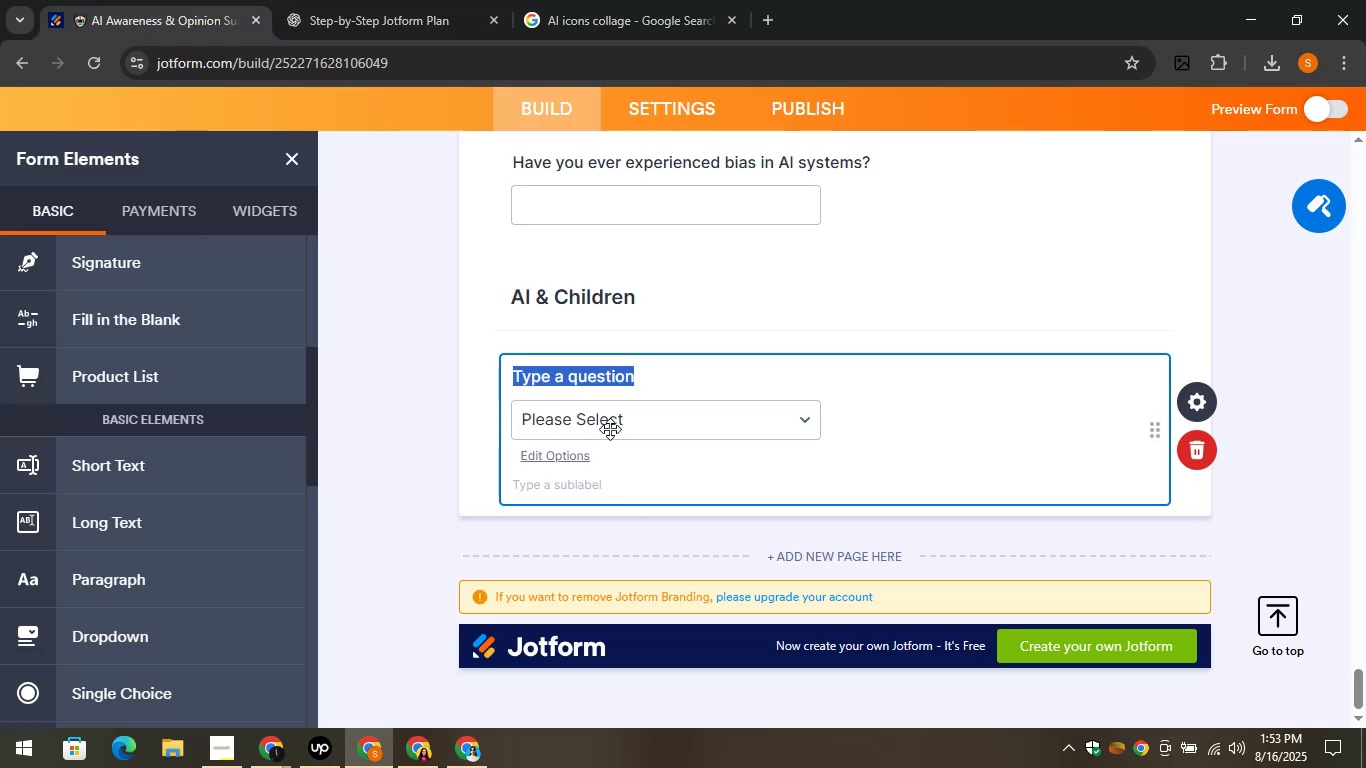 
key(Control+V)
 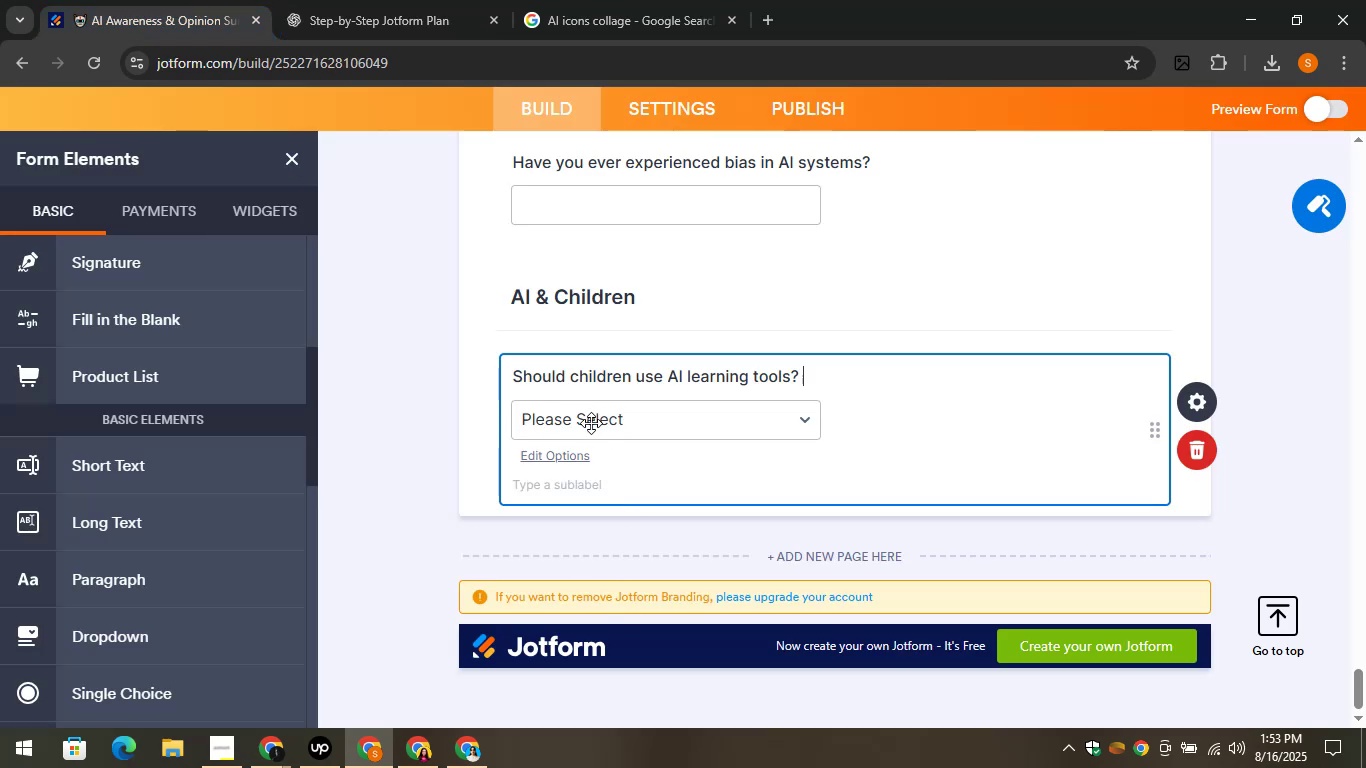 
left_click([591, 423])
 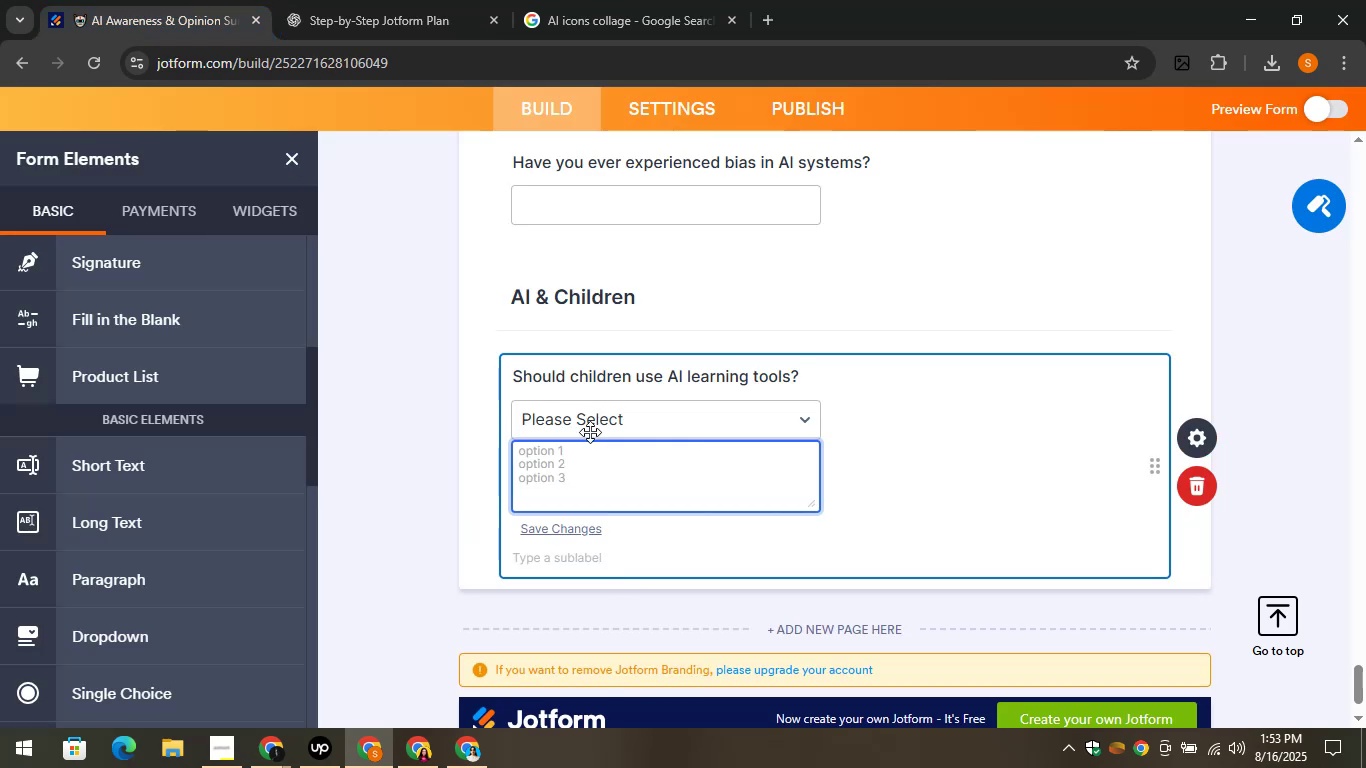 
type(Yes)
 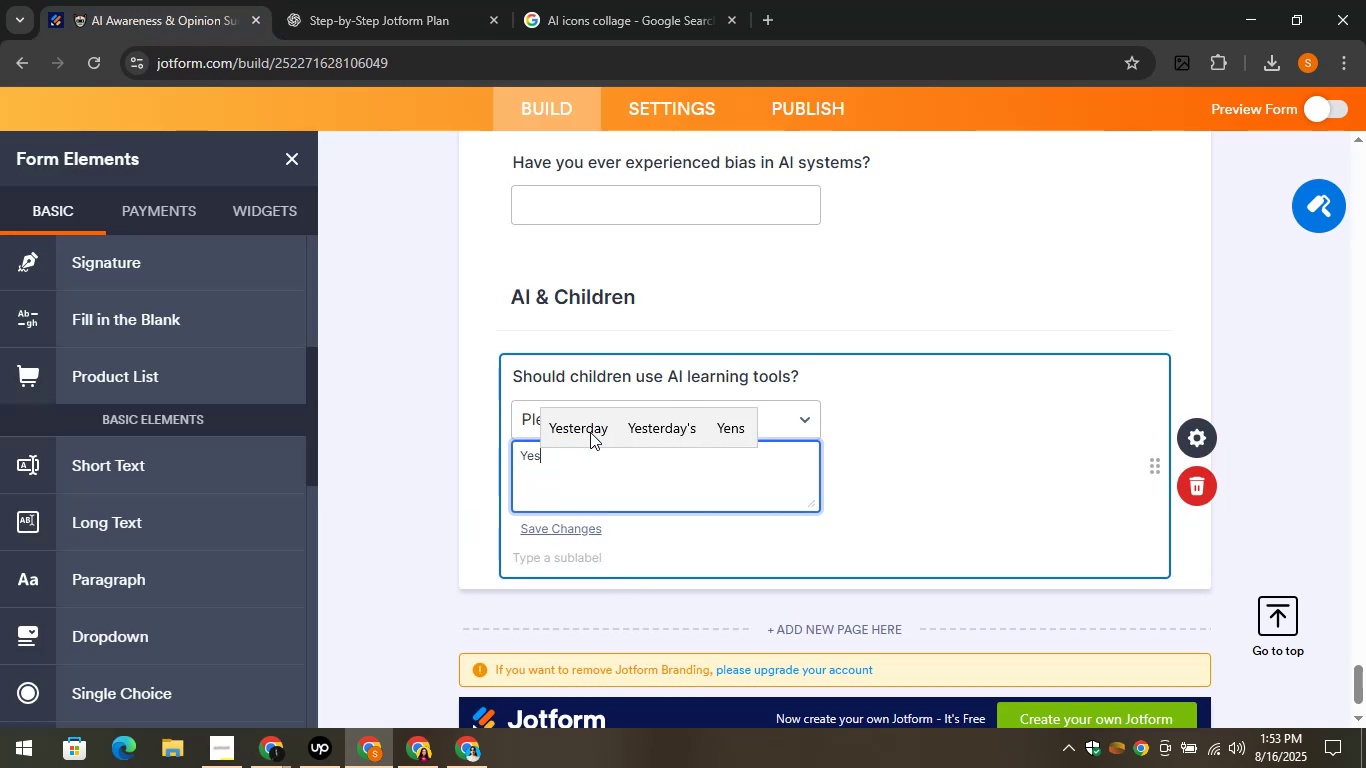 
key(Enter)
 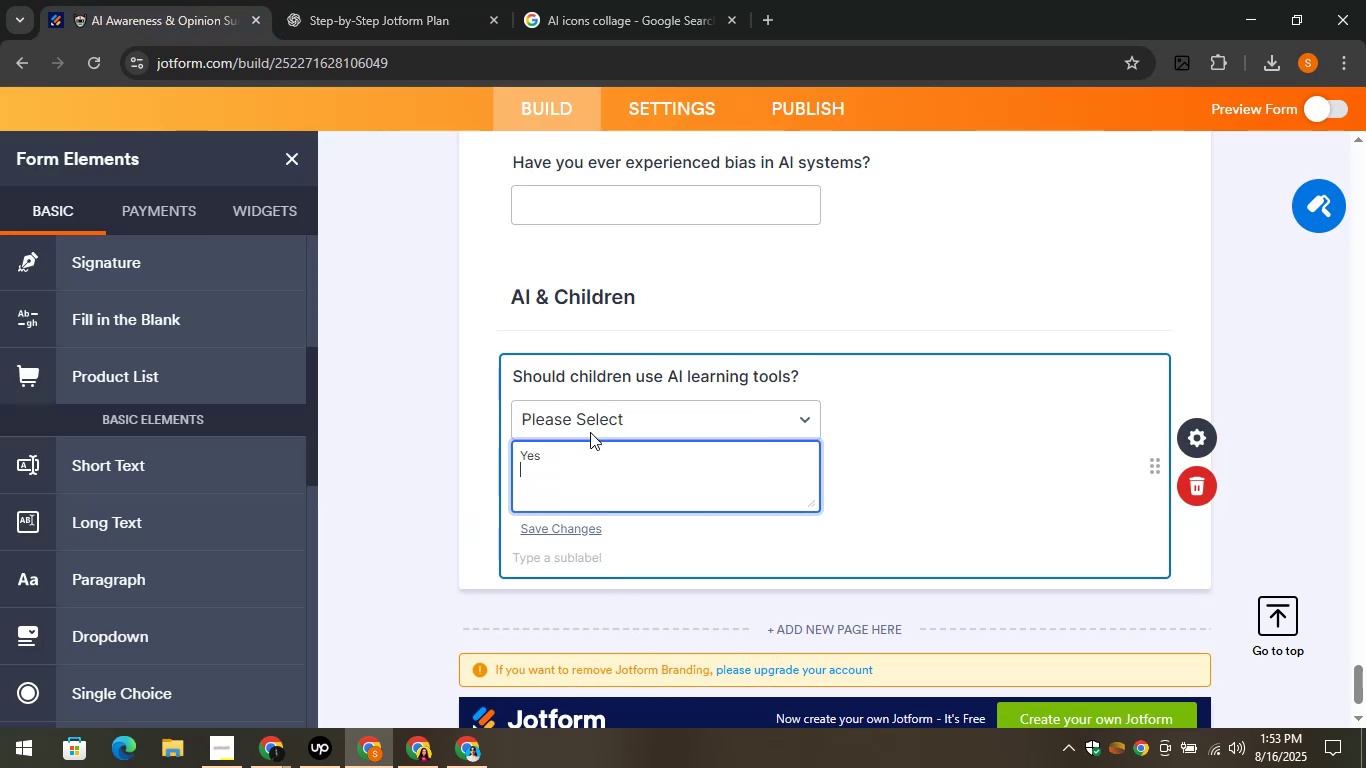 
key(CapsLock)
 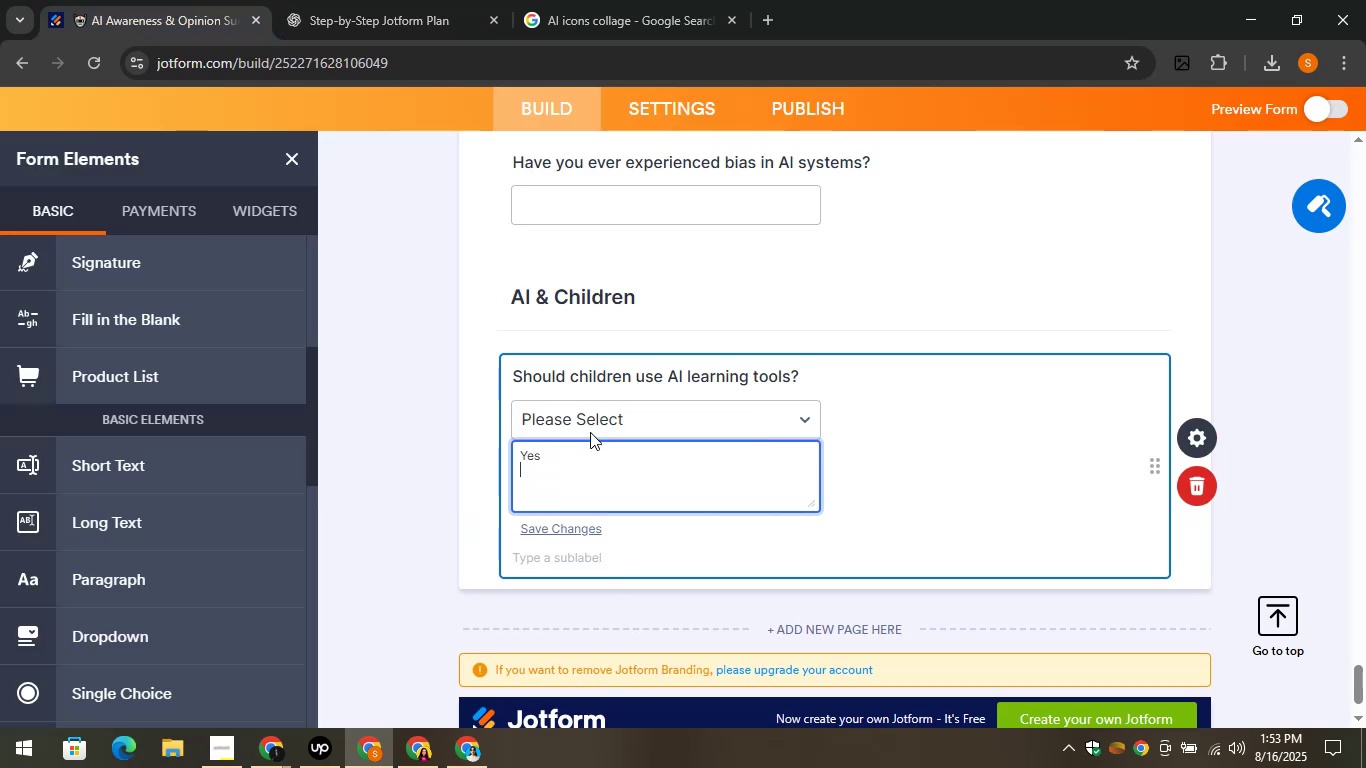 
key(N)
 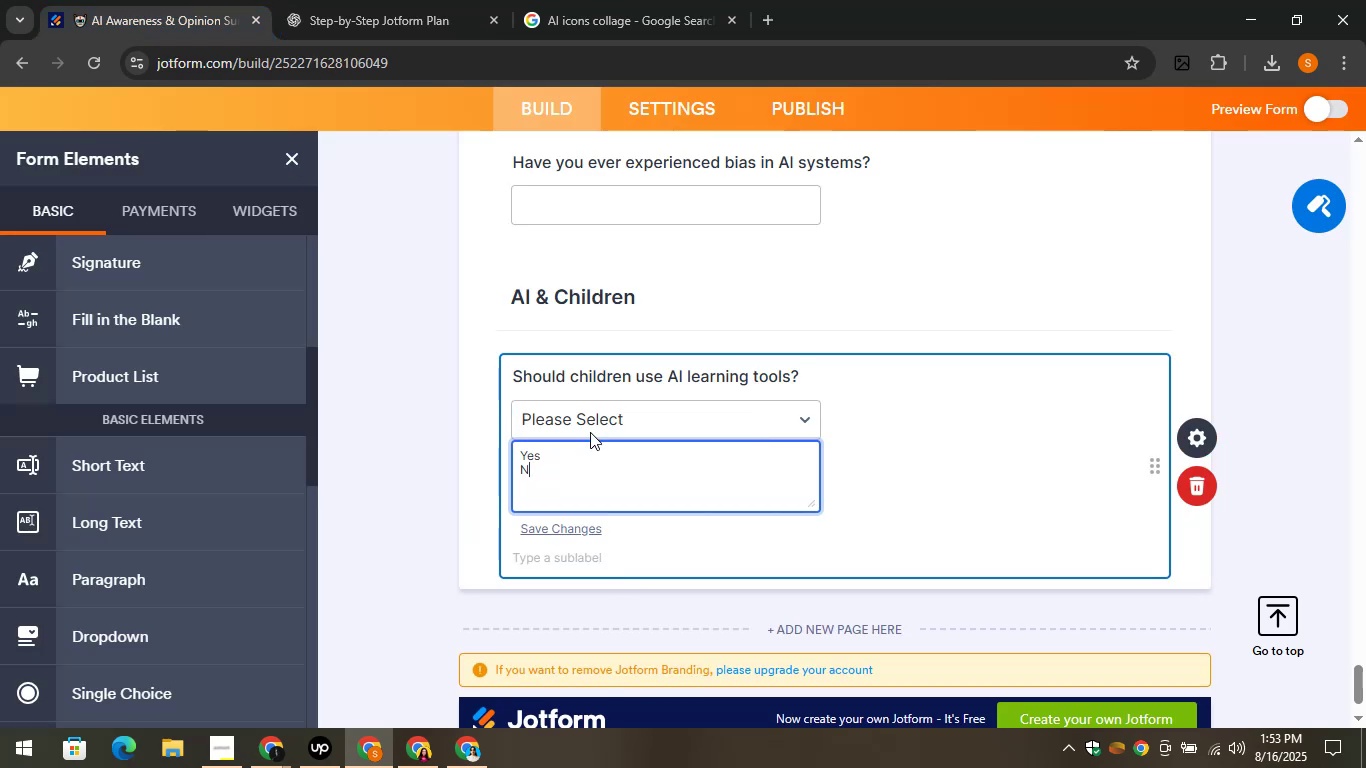 
key(CapsLock)
 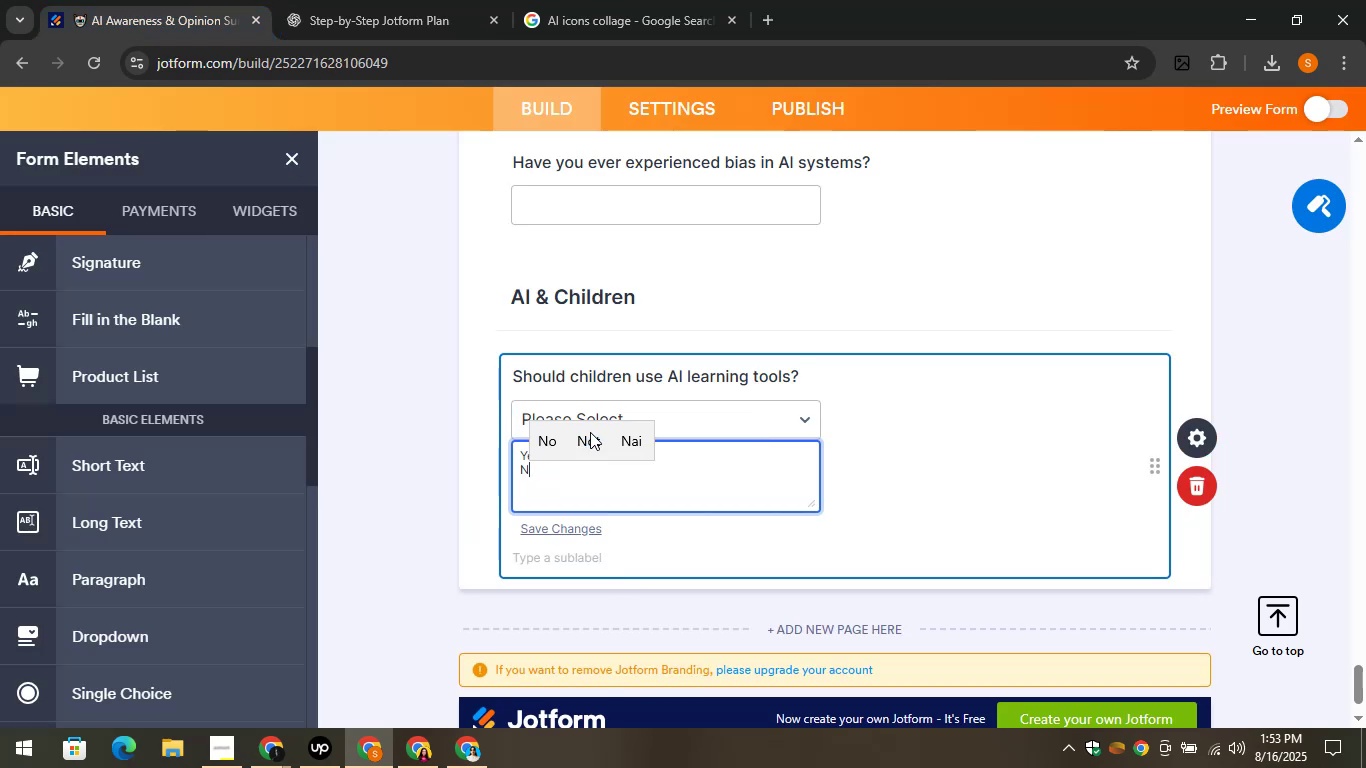 
key(O)
 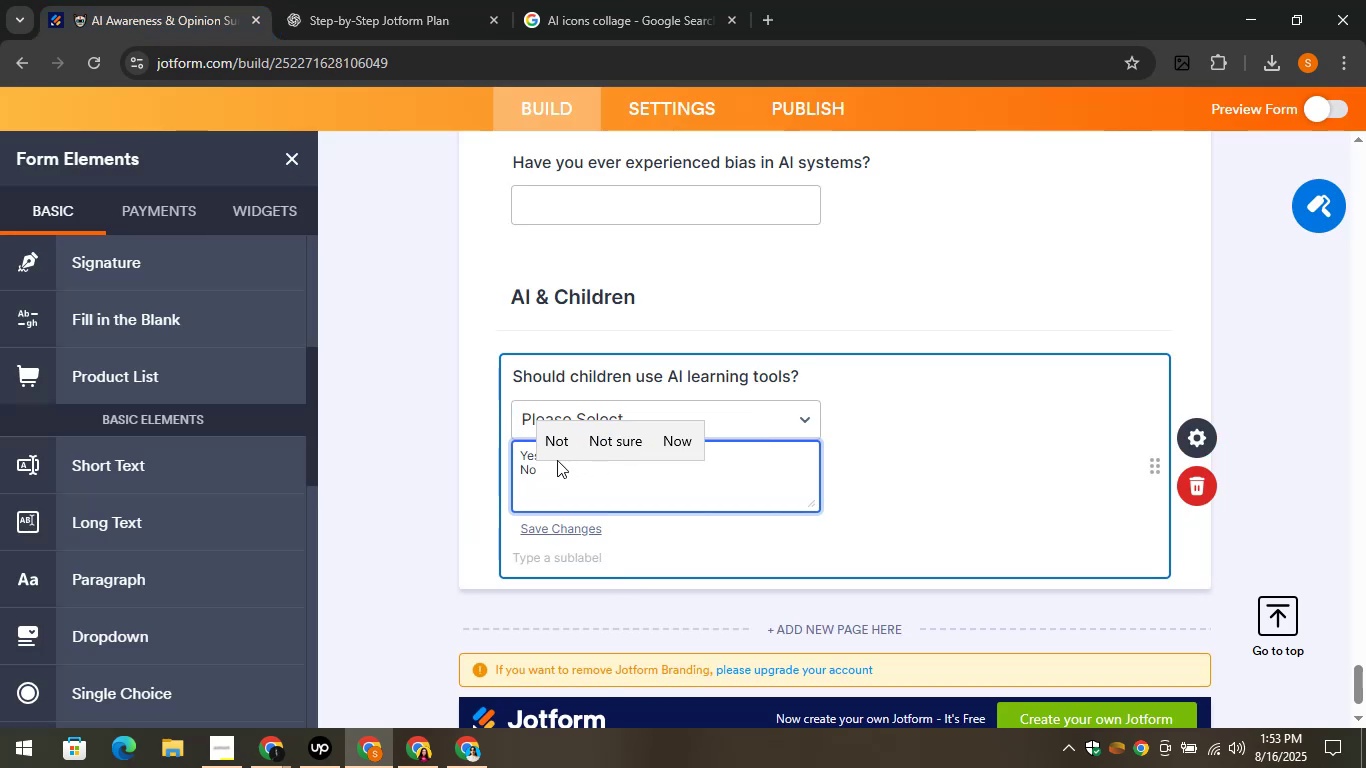 
left_click([467, 404])
 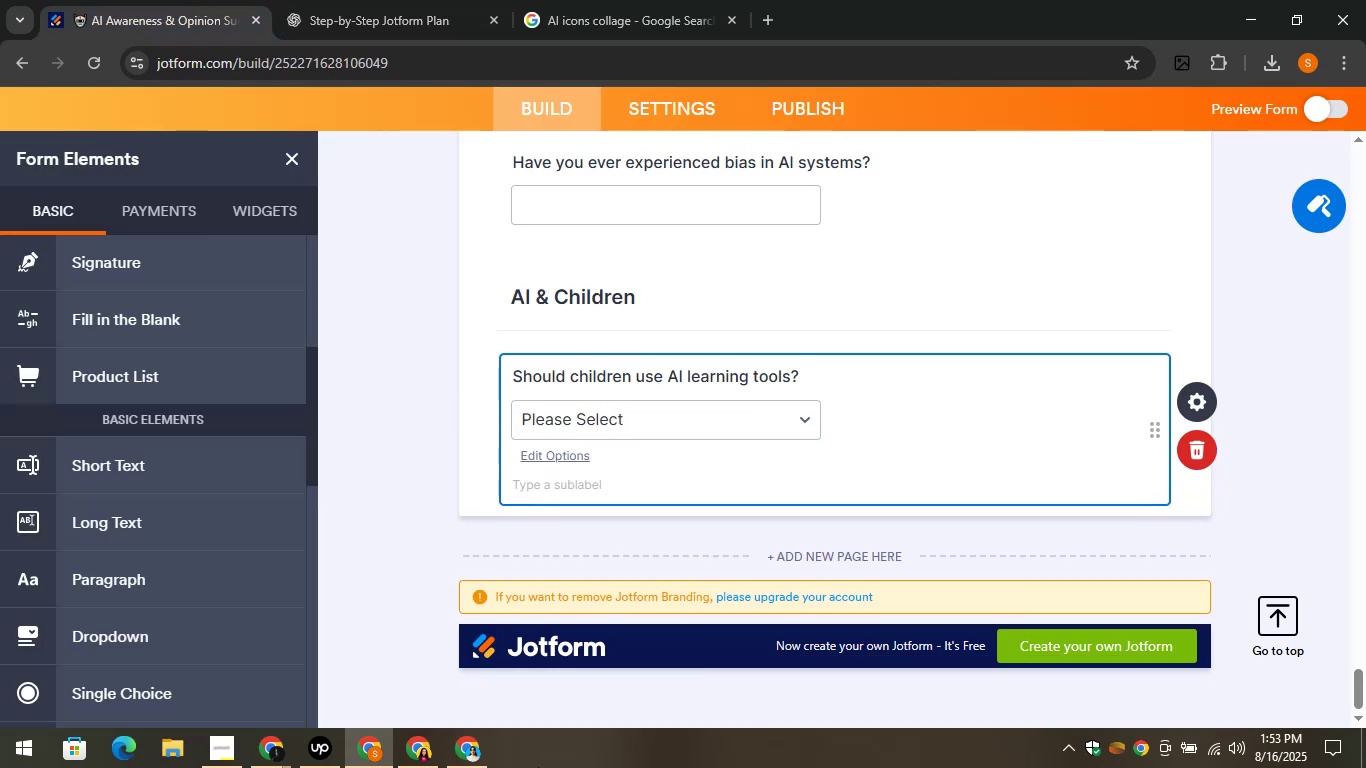 
mouse_move([493, 784])
 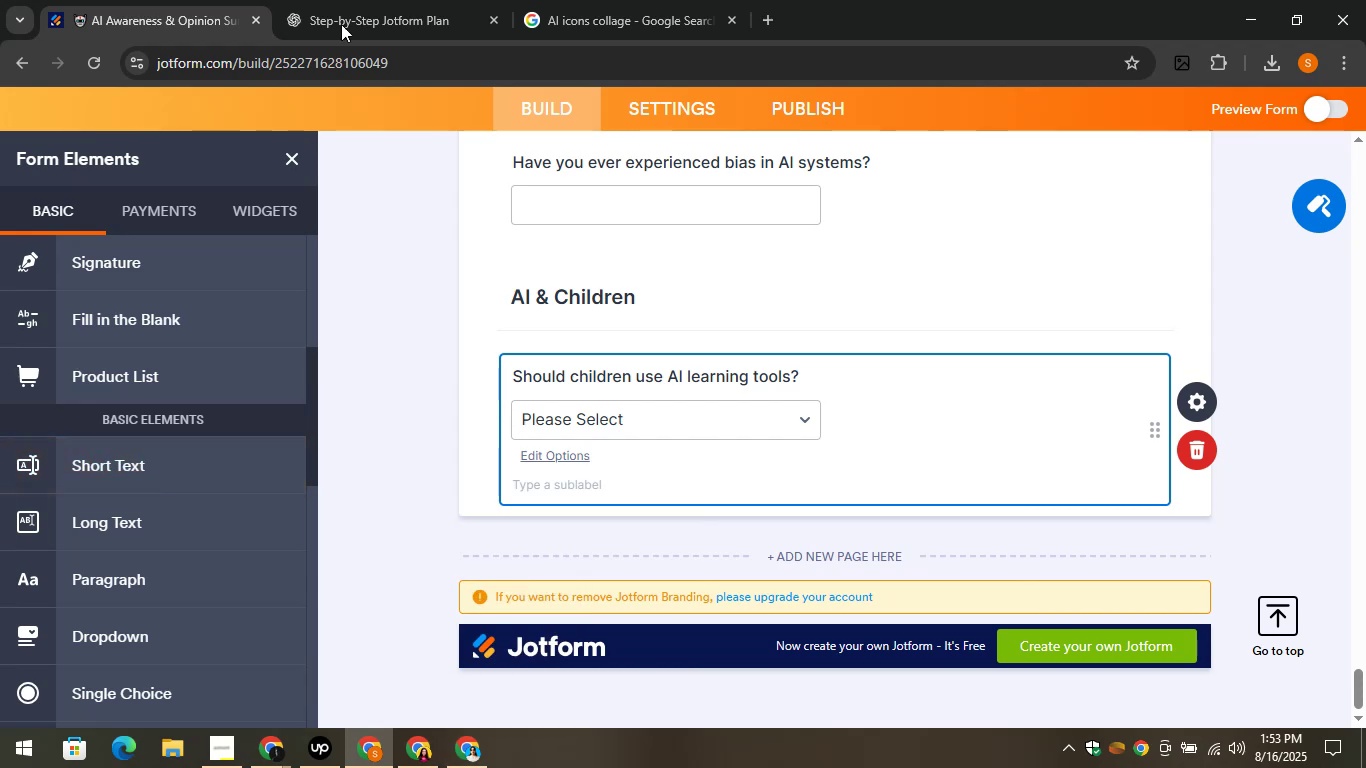 
left_click([339, 0])
 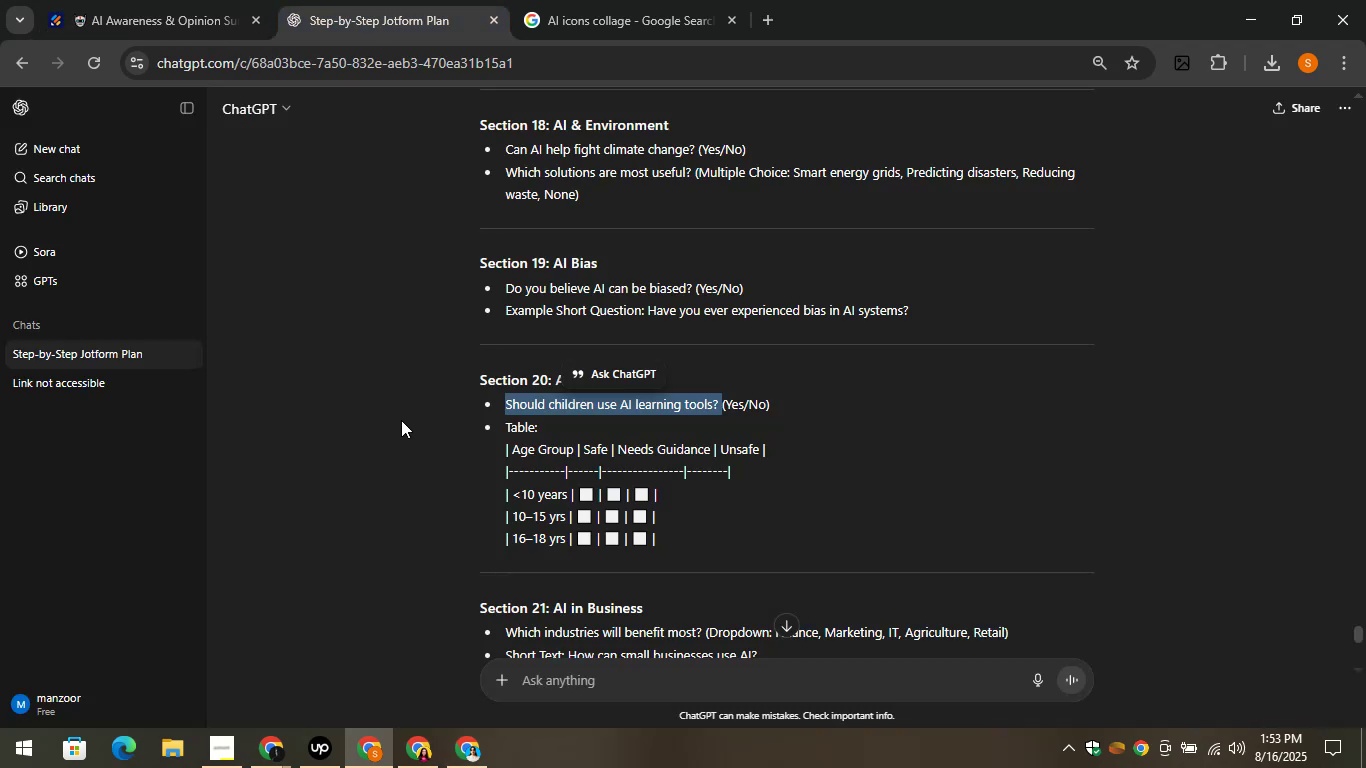 
left_click_drag(start_coordinate=[401, 426], to_coordinate=[398, 433])
 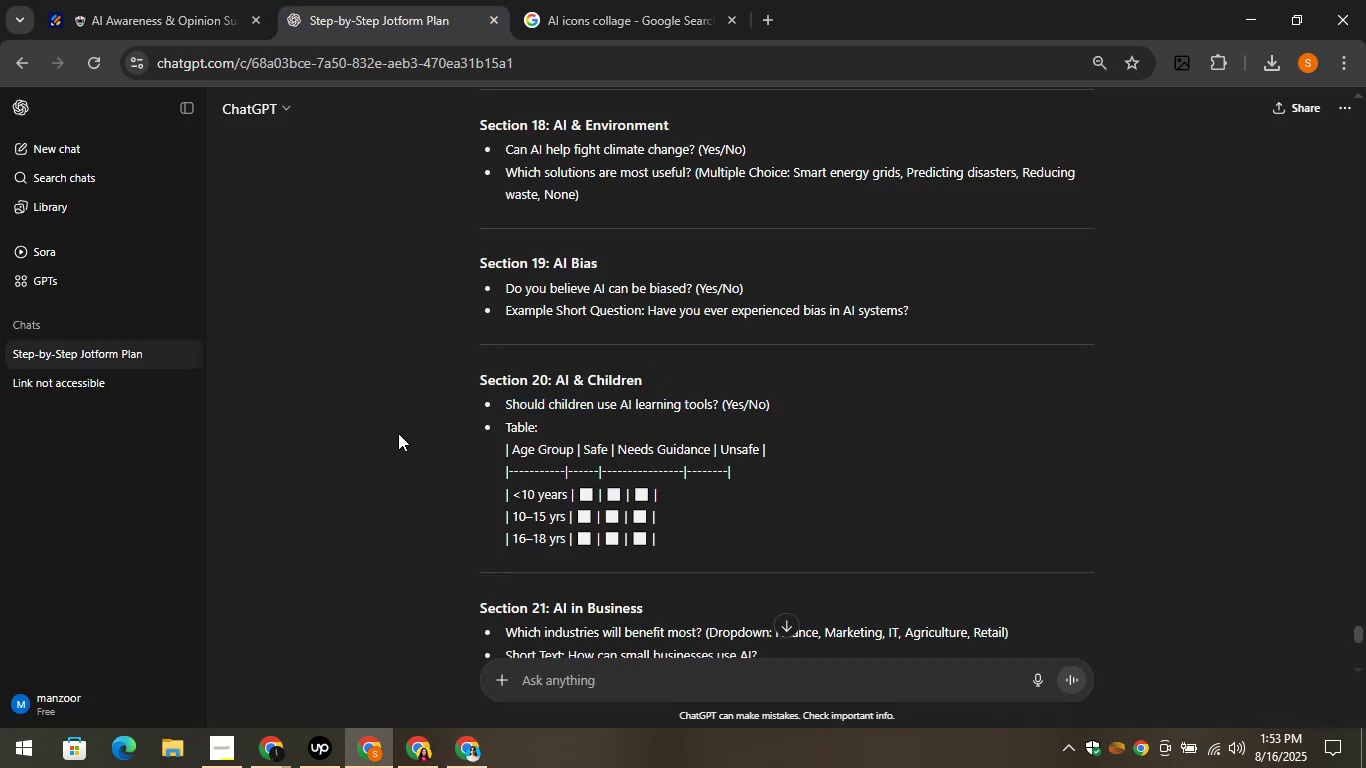 
scroll: coordinate [212, 422], scroll_direction: down, amount: 8.0
 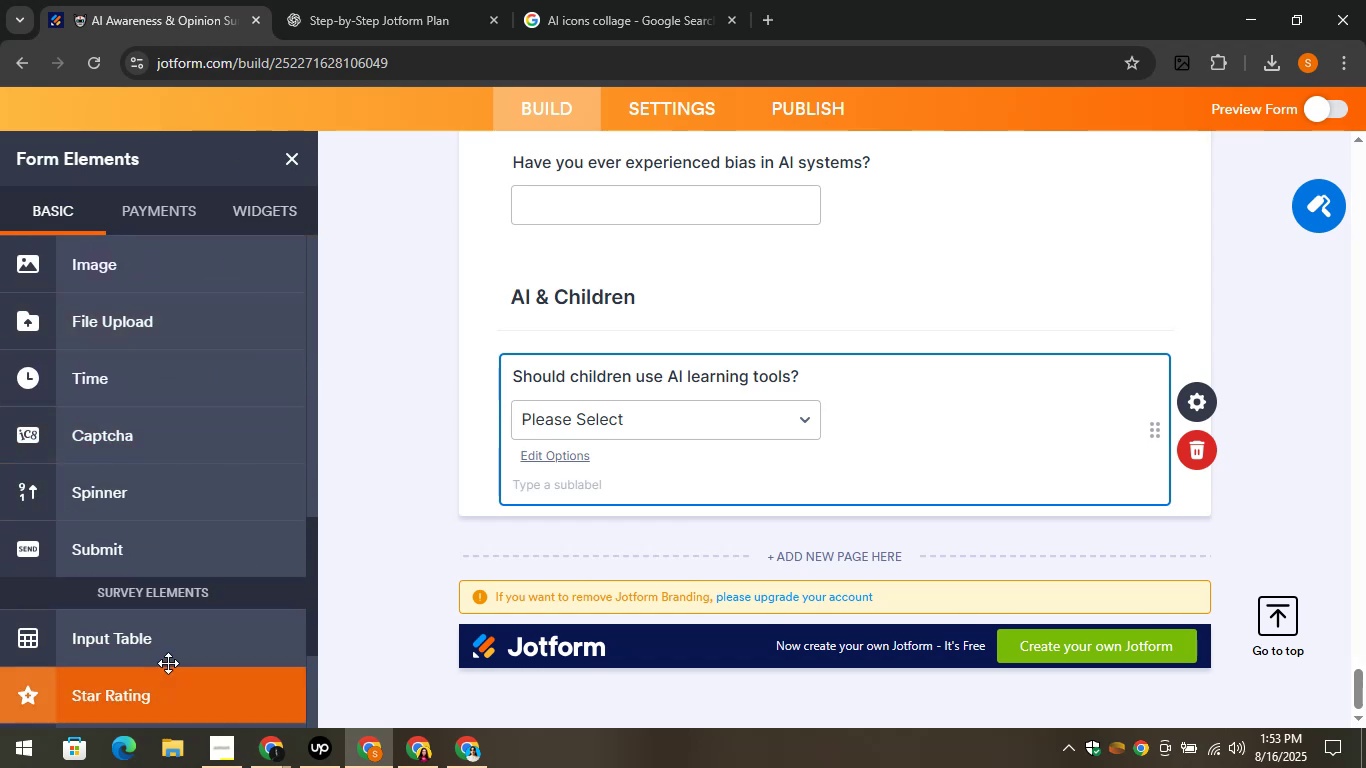 
left_click_drag(start_coordinate=[148, 651], to_coordinate=[601, 515])
 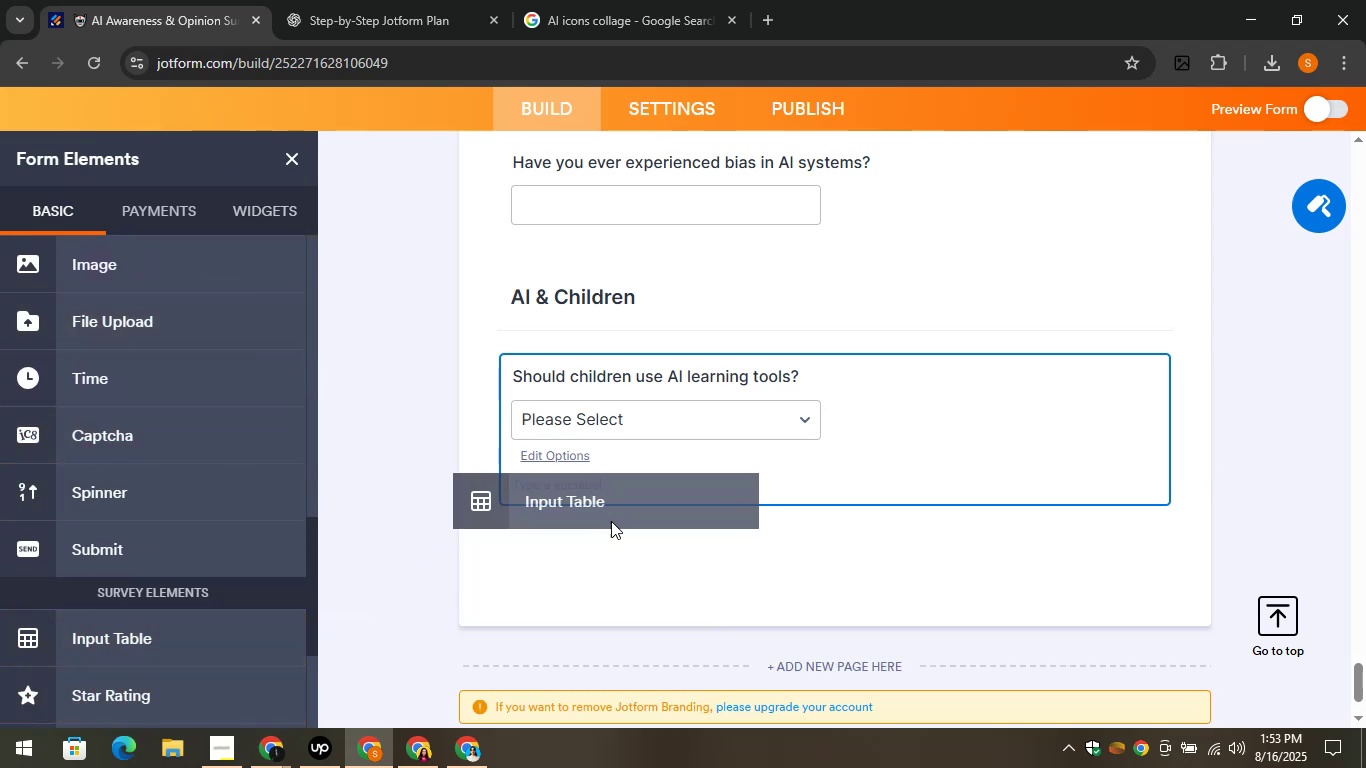 
mouse_move([591, 535])
 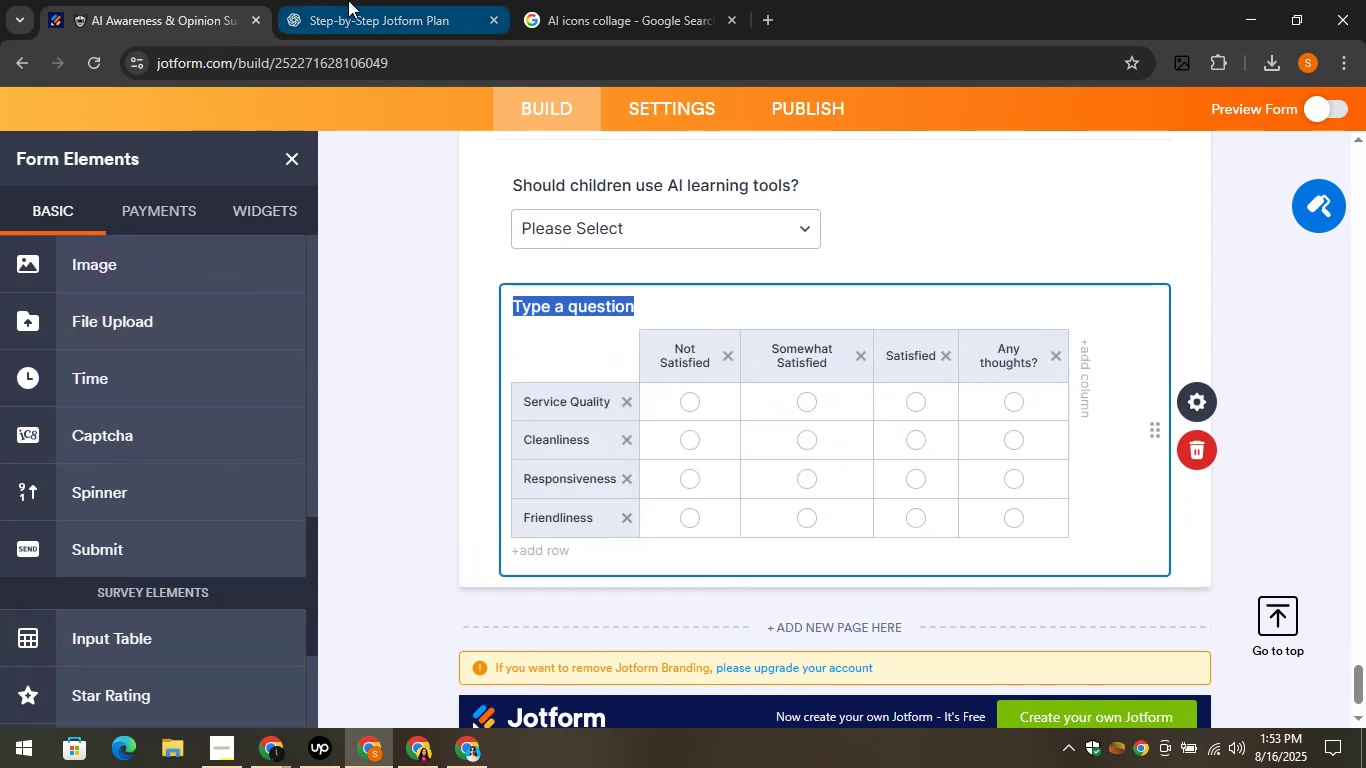 
left_click([349, 0])
 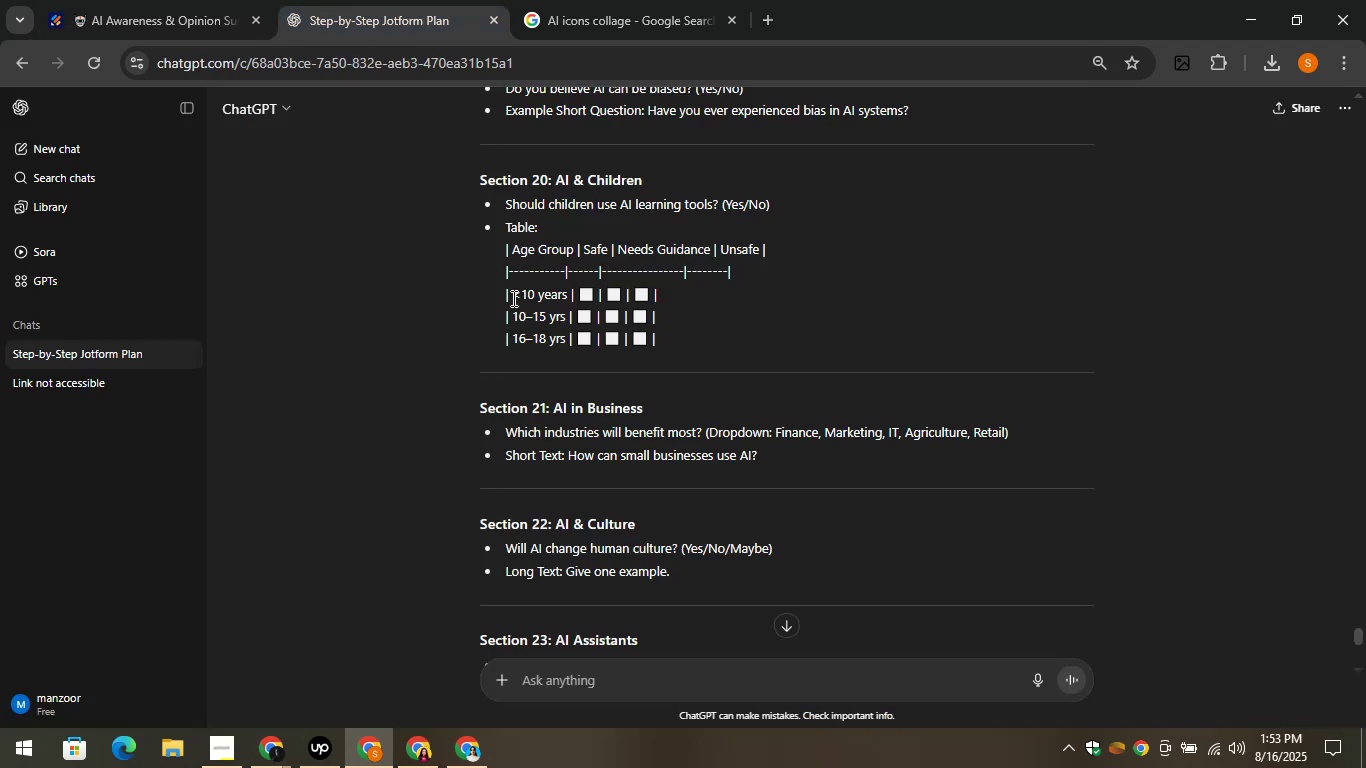 
left_click_drag(start_coordinate=[520, 296], to_coordinate=[567, 304])
 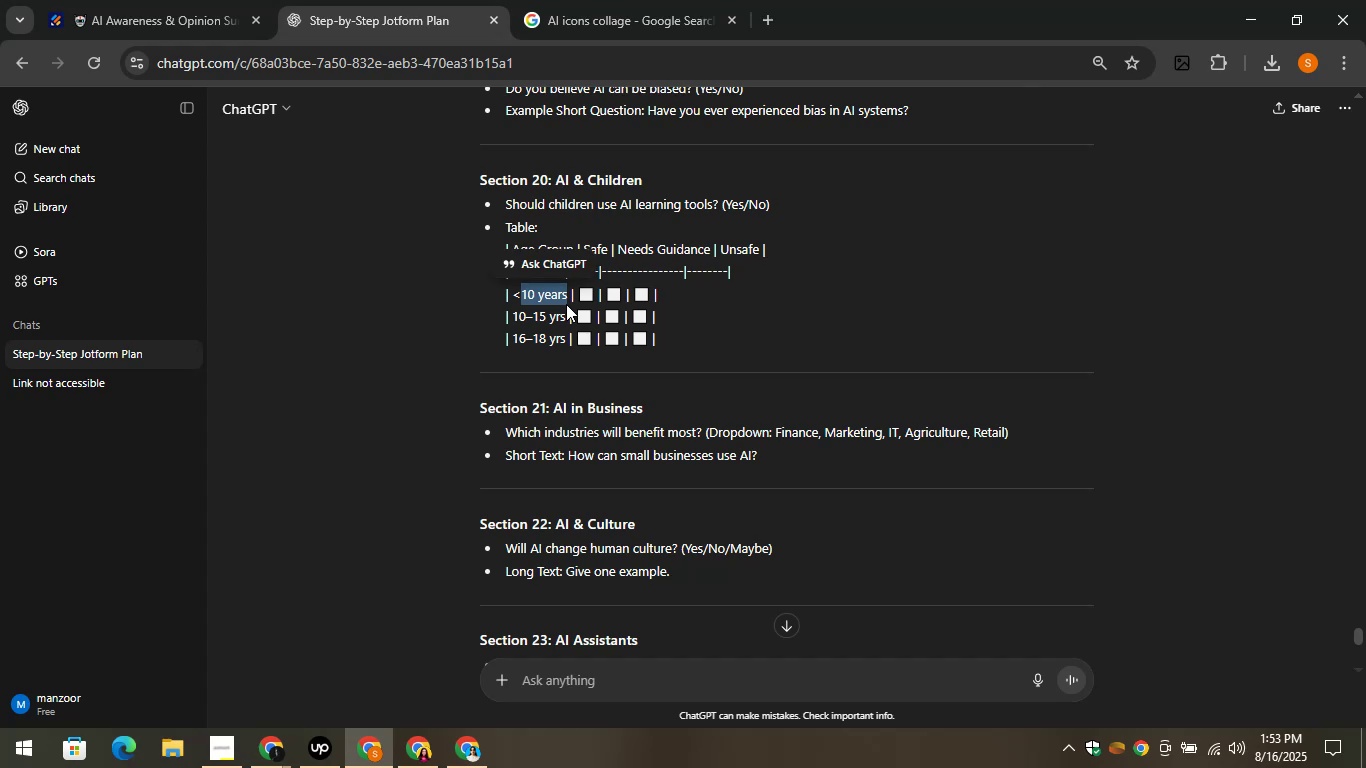 
hold_key(key=ControlLeft, duration=1.53)
 